 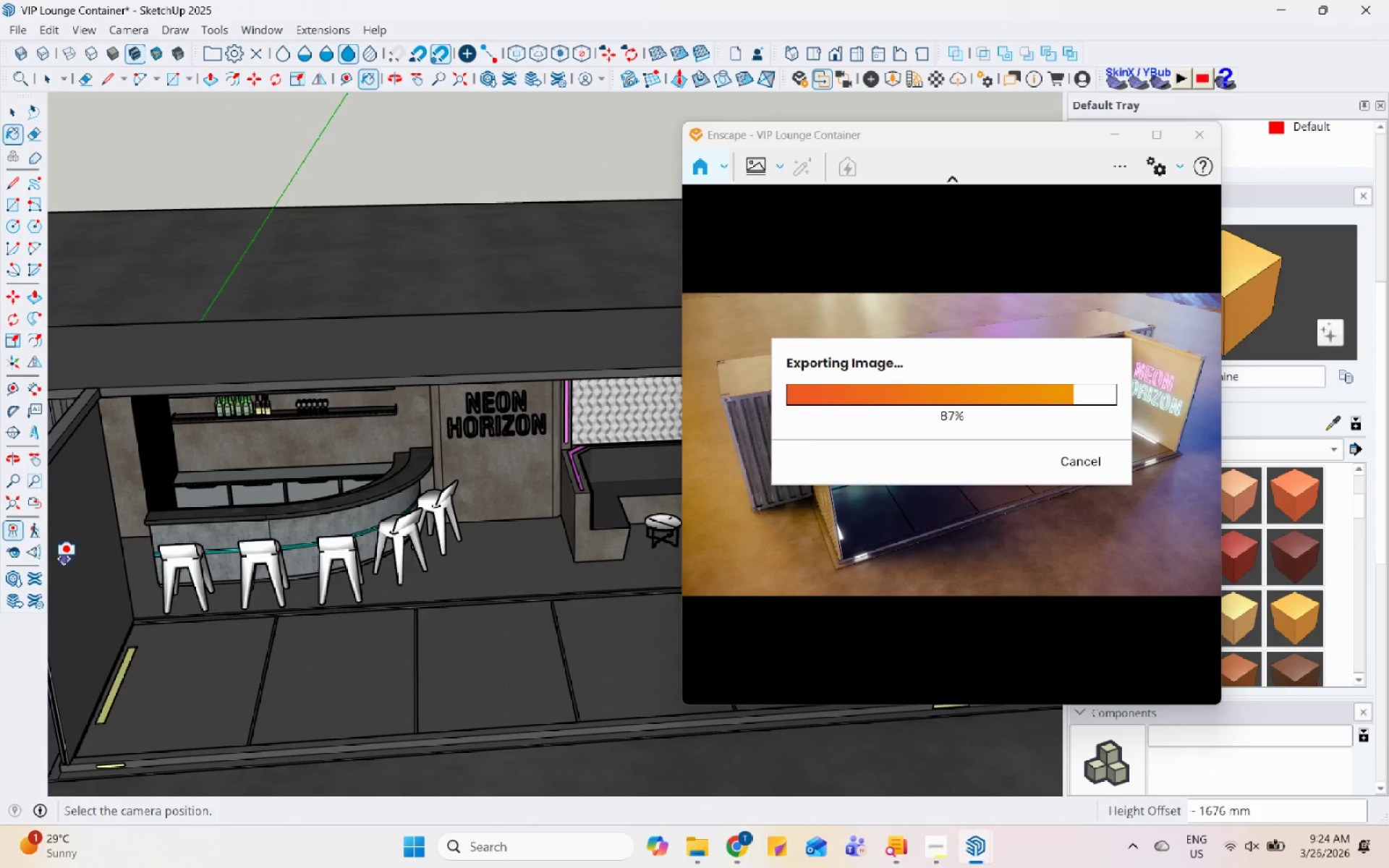 
scroll: coordinate [151, 602], scroll_direction: up, amount: 4.0
 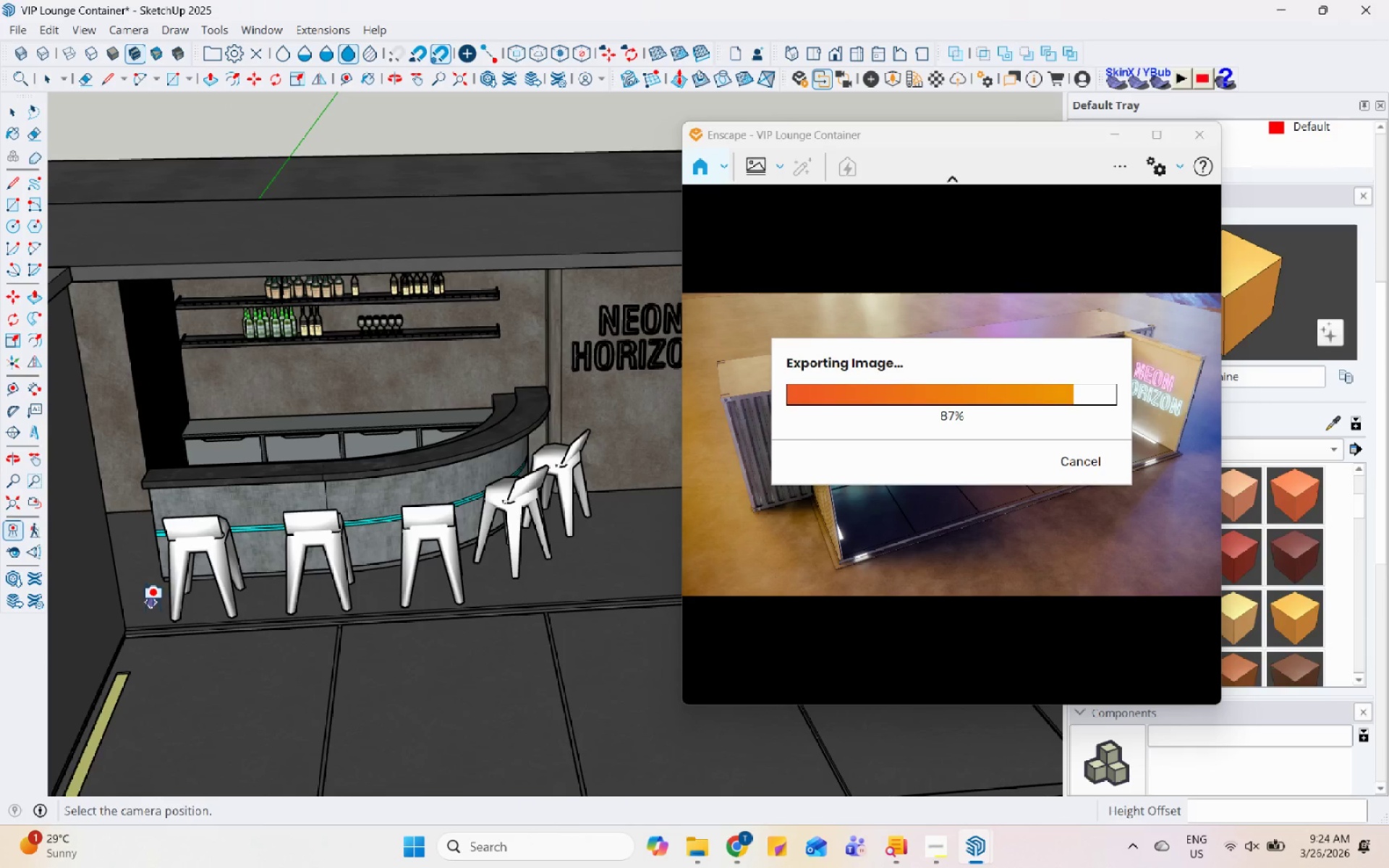 
left_click_drag(start_coordinate=[320, 678], to_coordinate=[827, 751])
 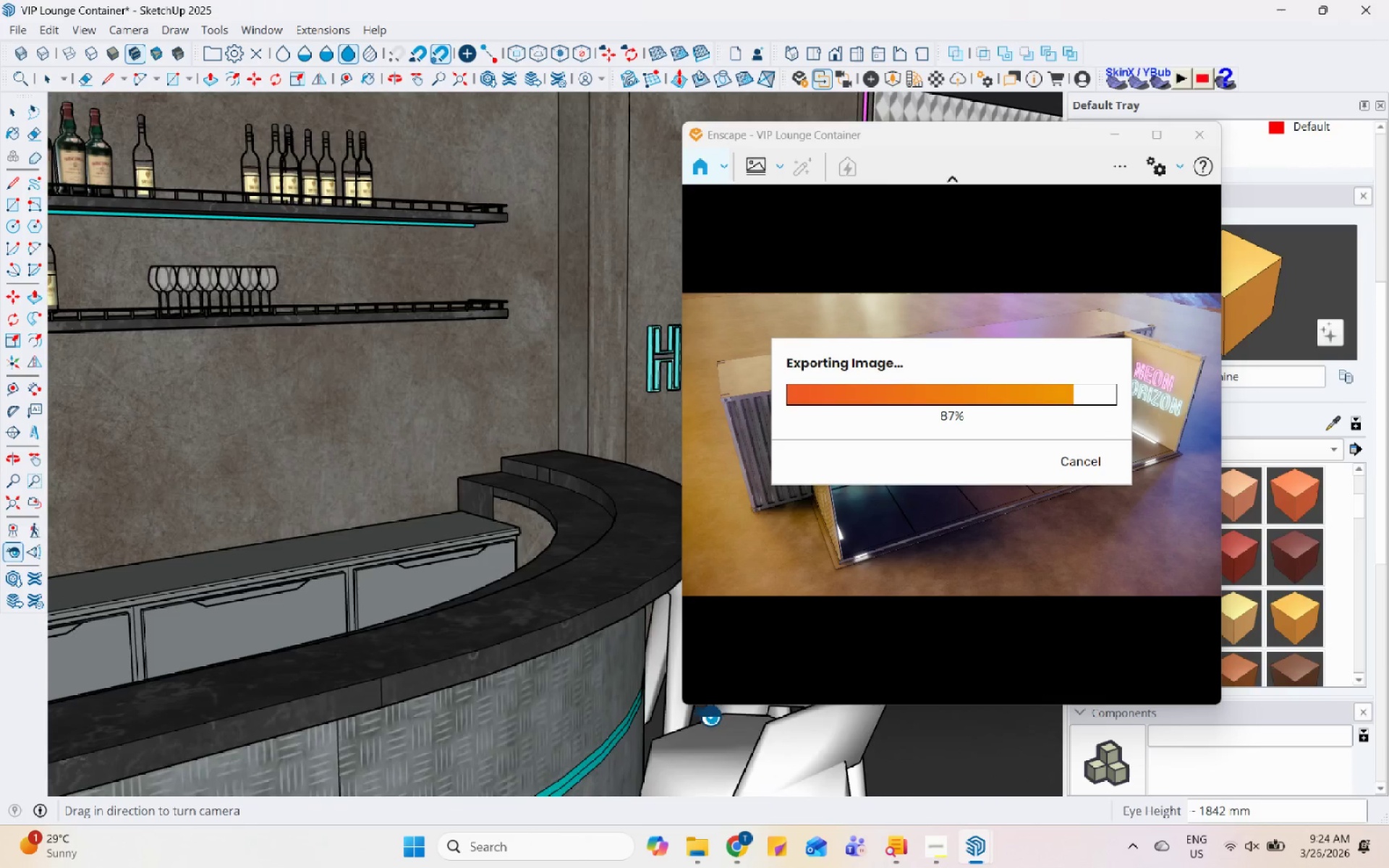 
left_click_drag(start_coordinate=[370, 665], to_coordinate=[399, 675])
 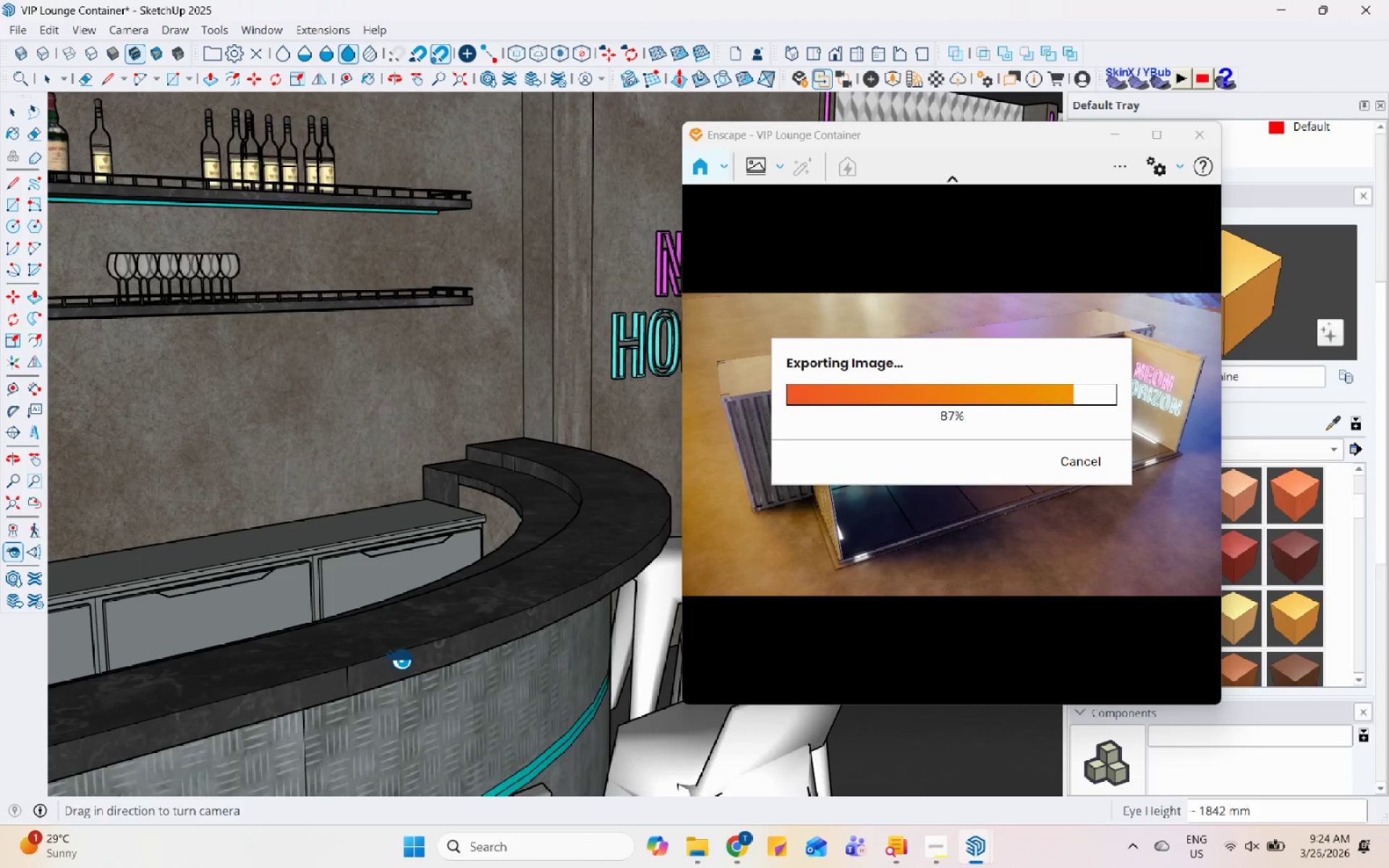 
left_click_drag(start_coordinate=[403, 655], to_coordinate=[402, 639])
 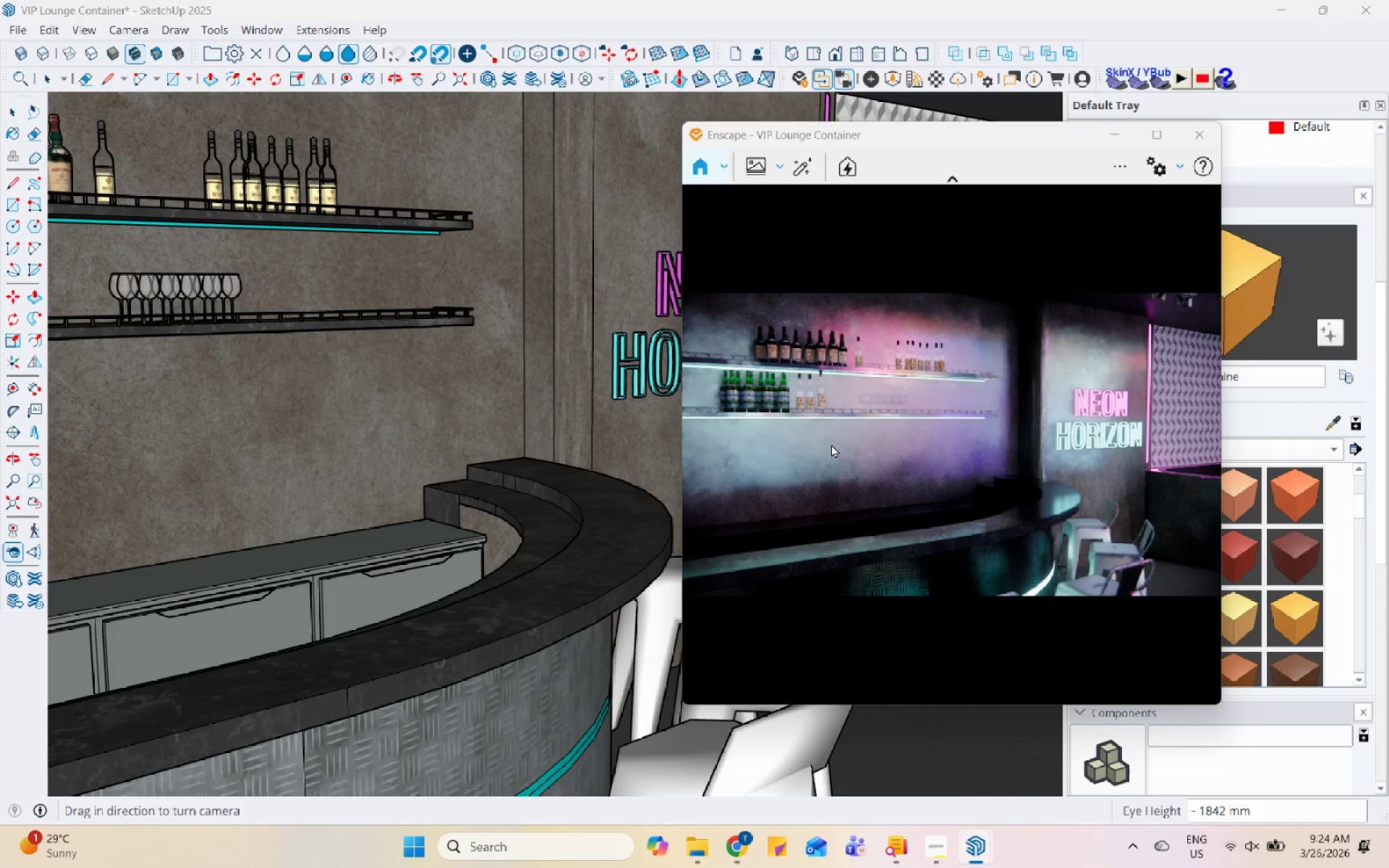 
wait(22.67)
 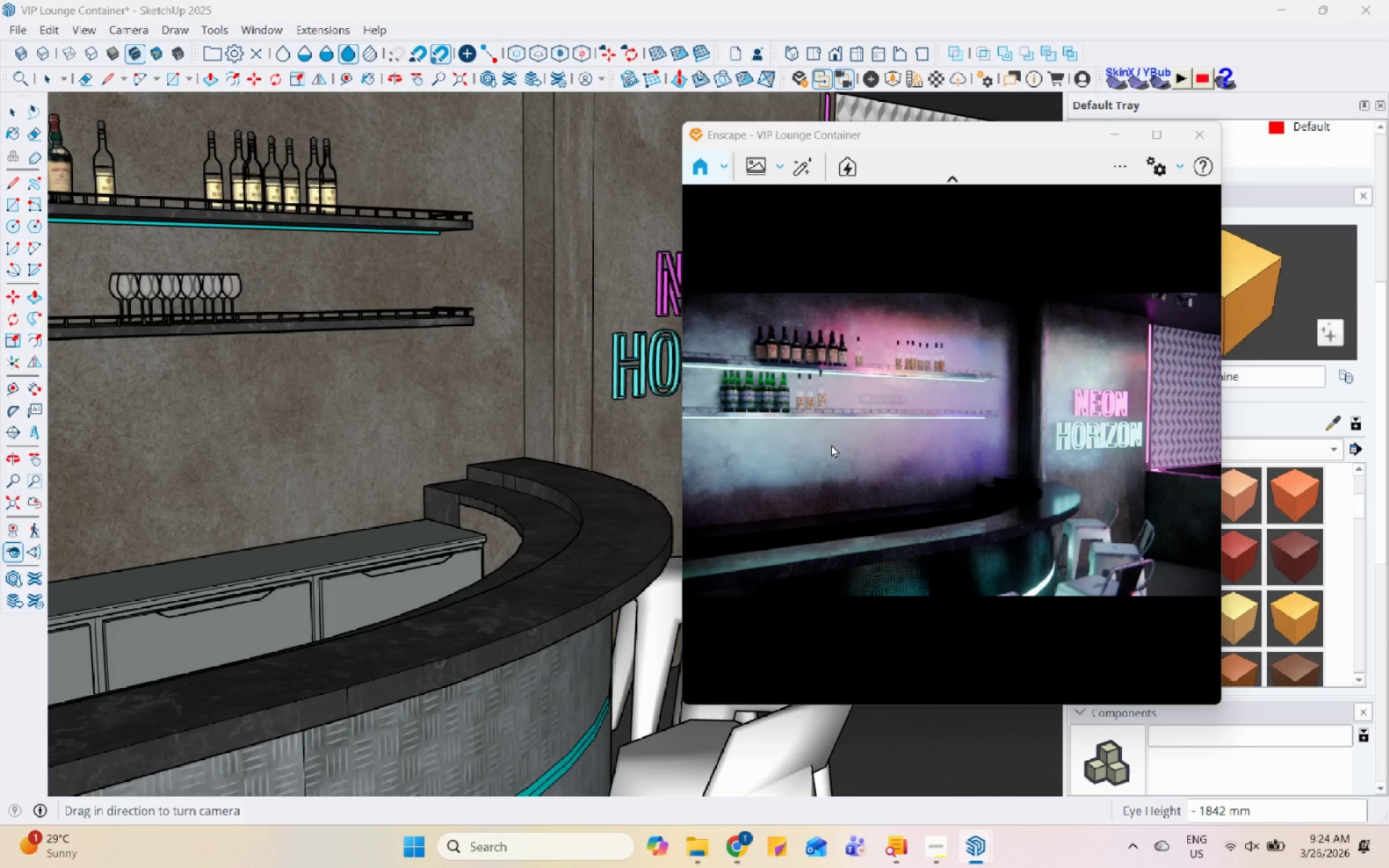 
left_click([1146, 165])
 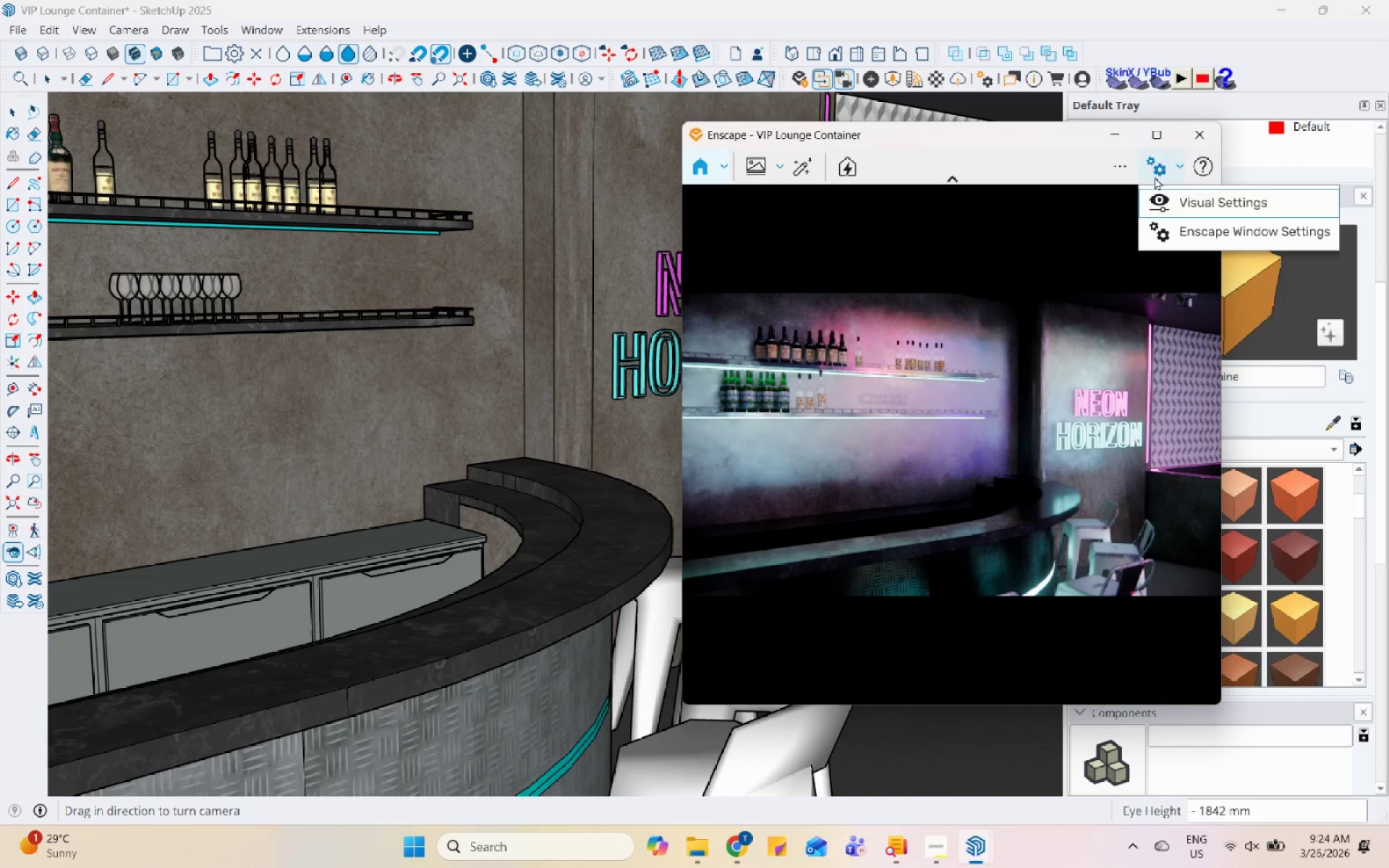 
left_click([1197, 209])
 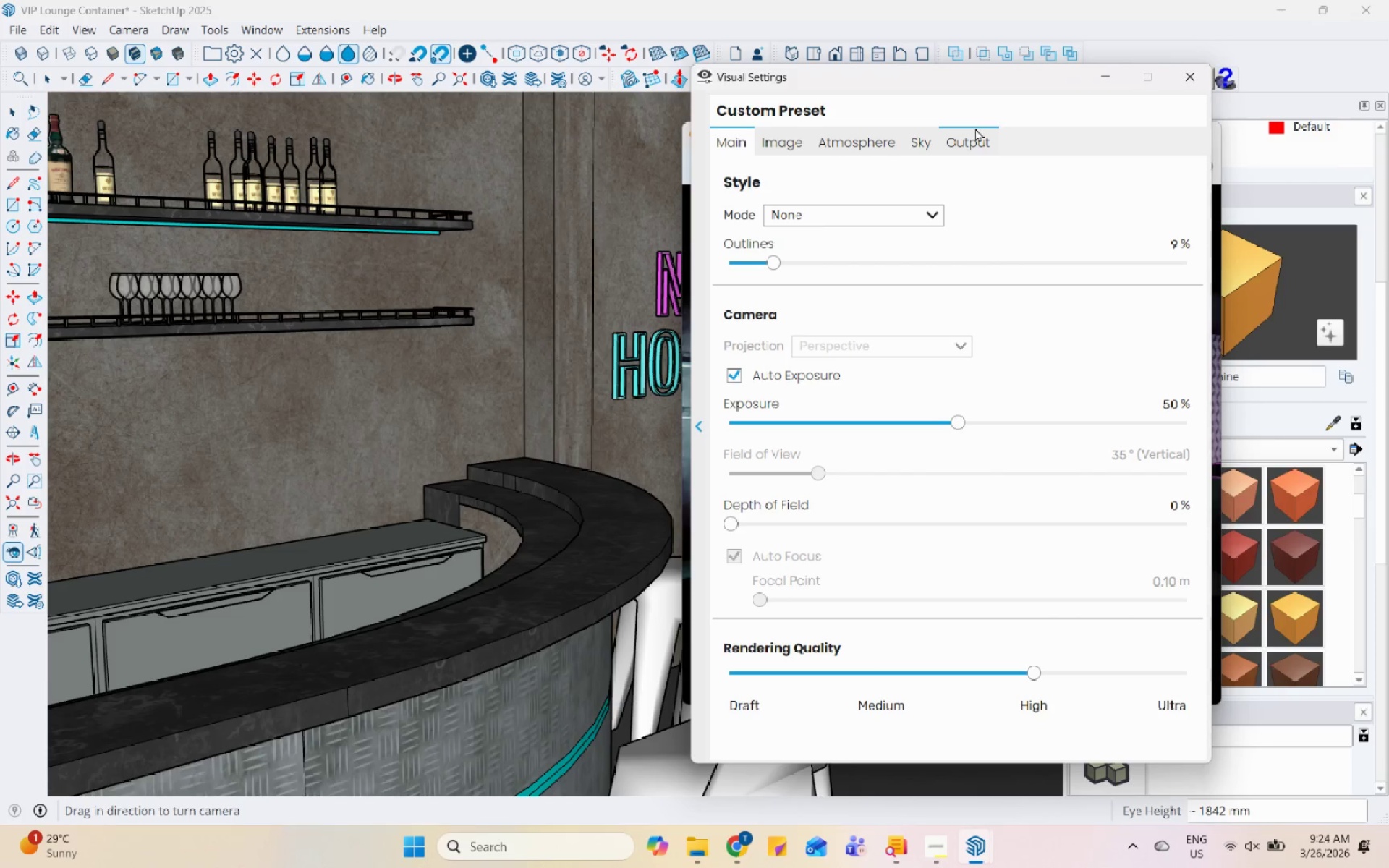 
left_click_drag(start_coordinate=[970, 75], to_coordinate=[294, 169])
 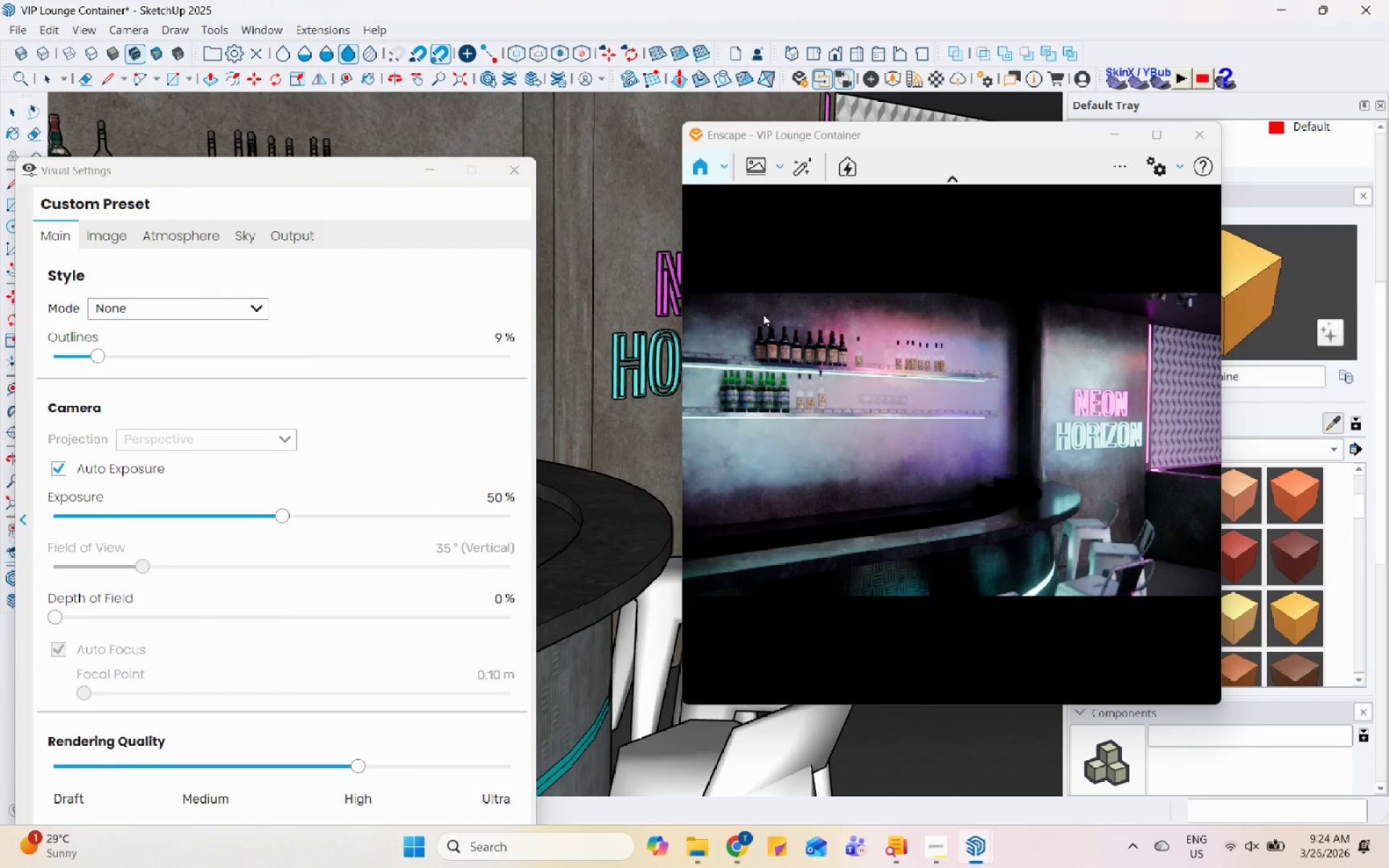 
left_click([596, 141])
 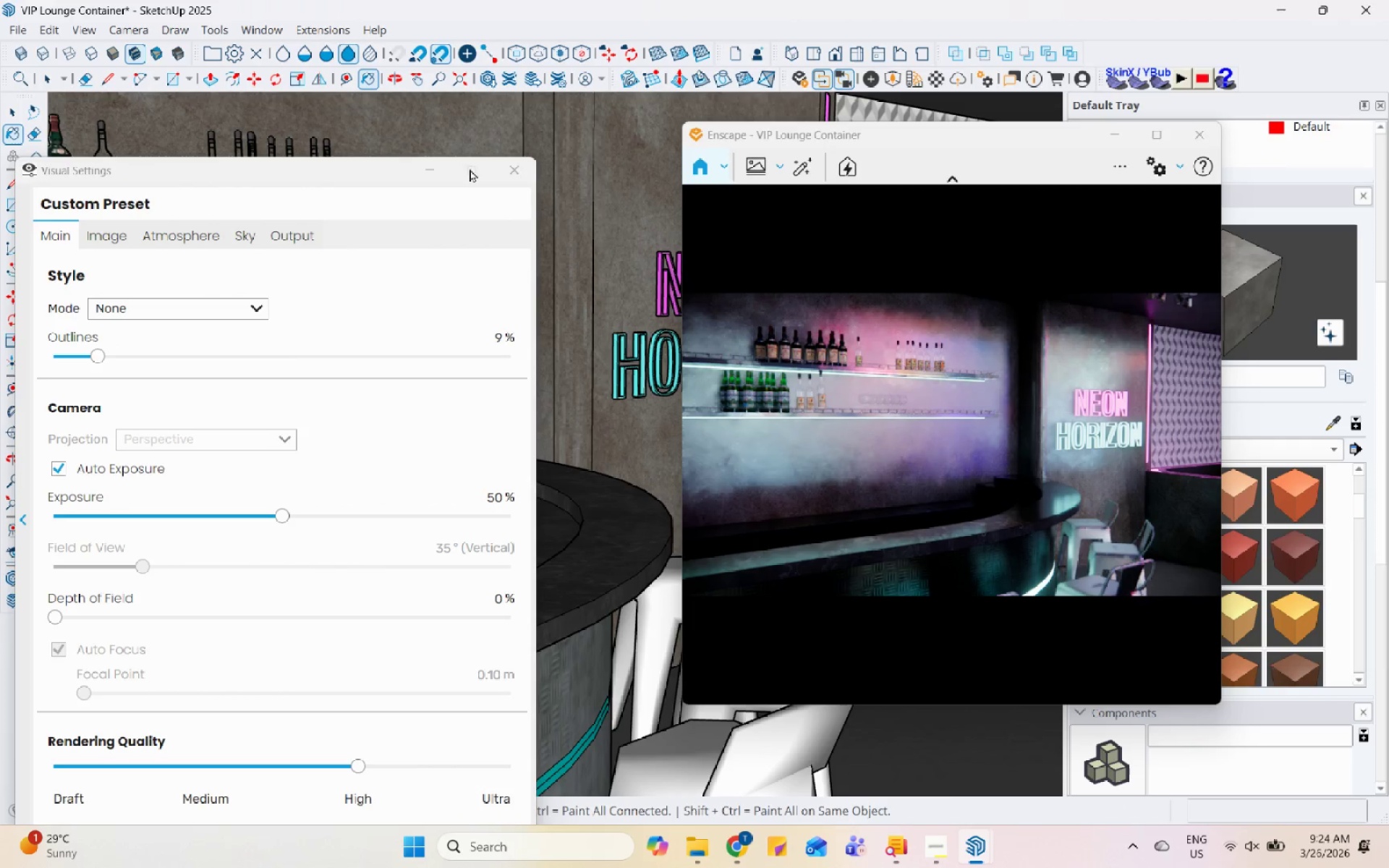 
left_click([514, 171])
 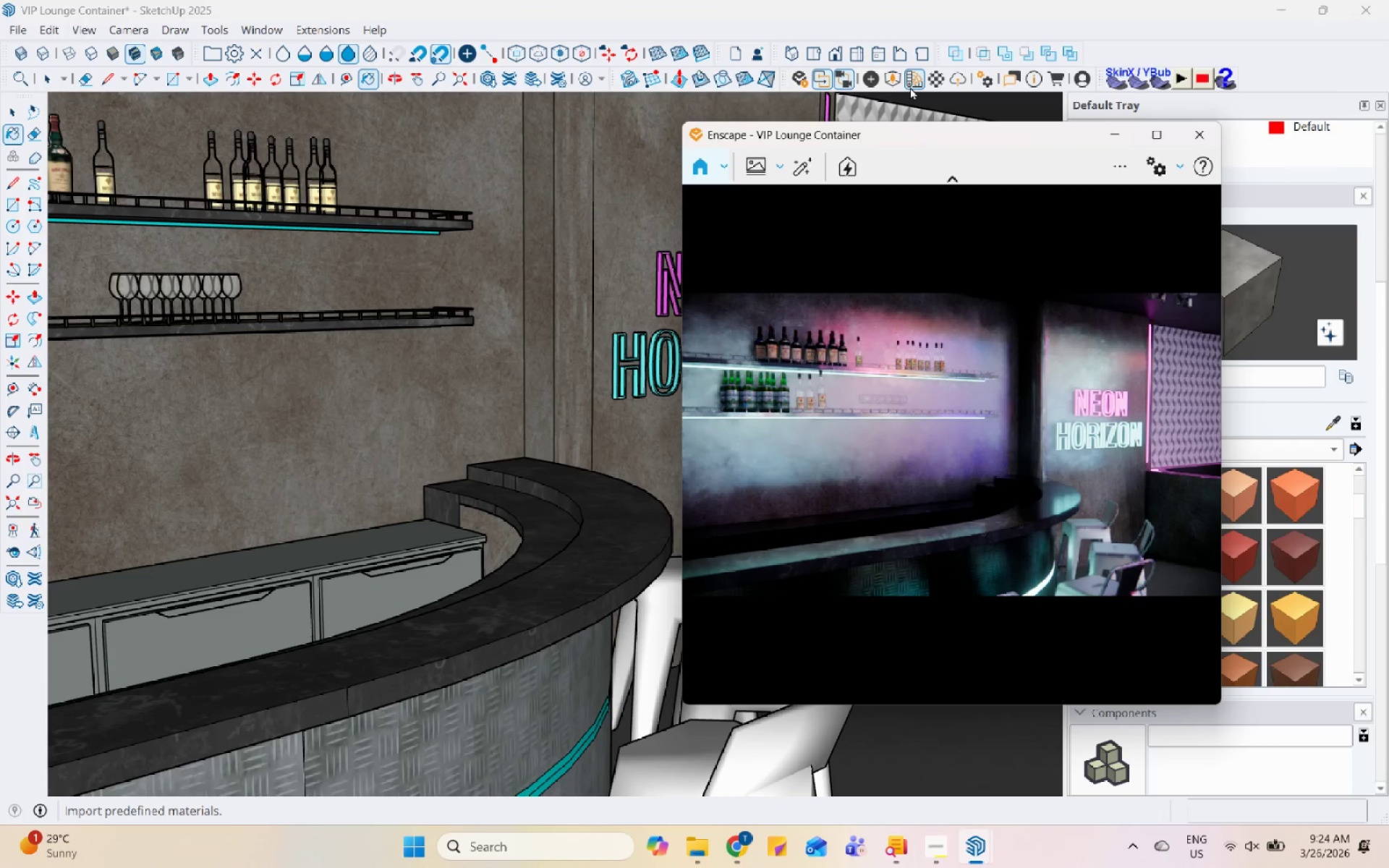 
left_click([935, 84])
 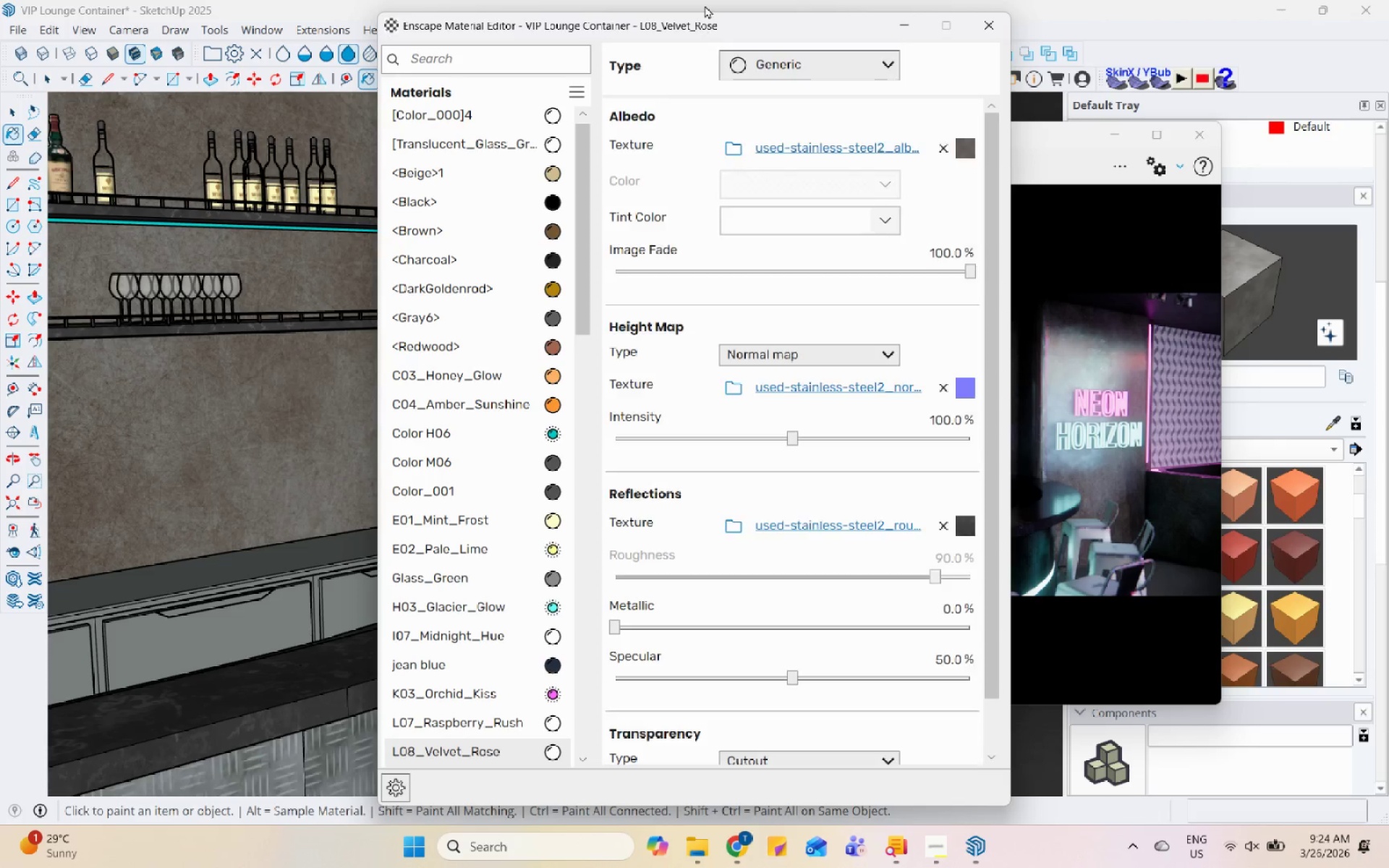 
left_click_drag(start_coordinate=[718, 17], to_coordinate=[356, 20])
 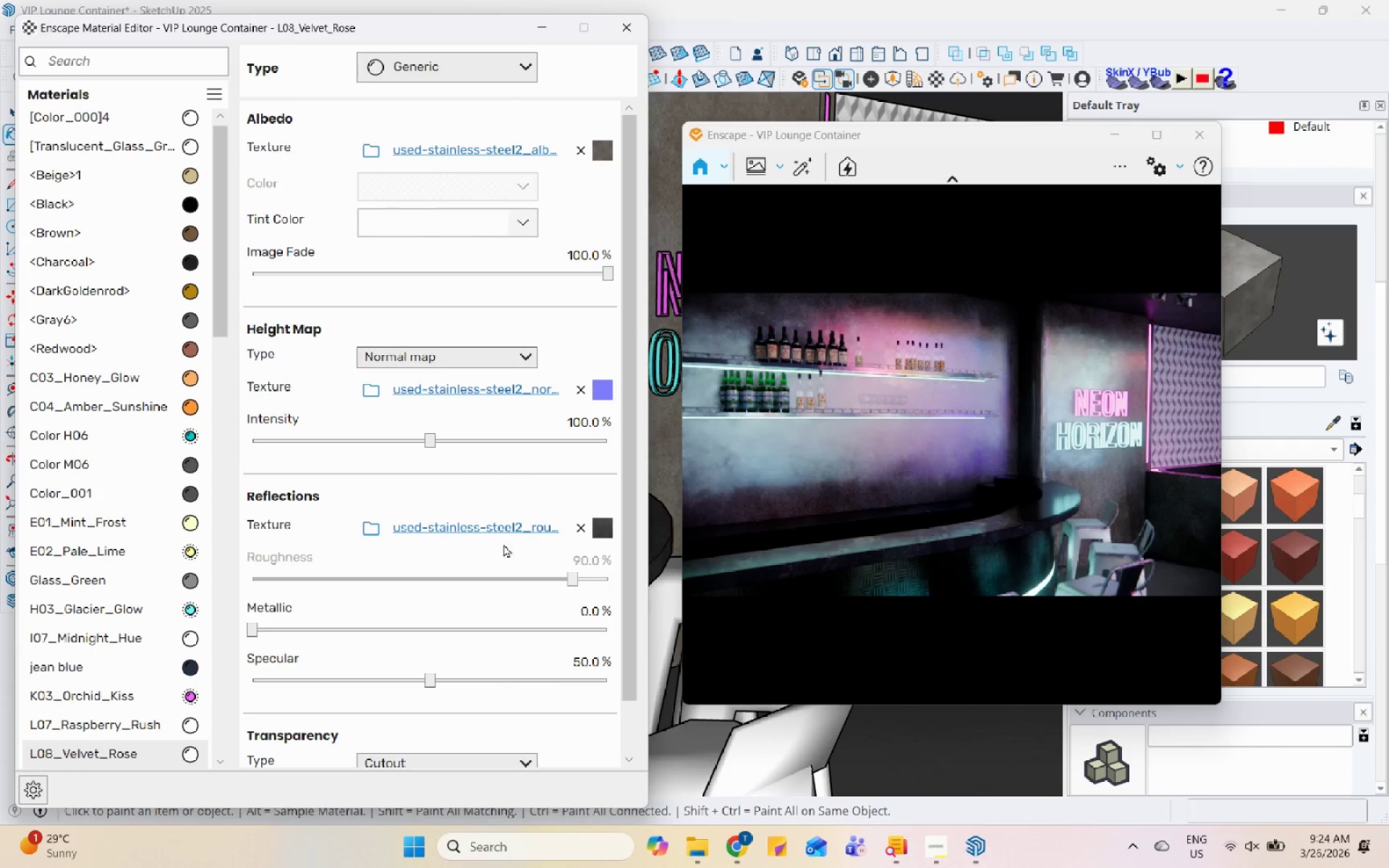 
left_click([370, 529])
 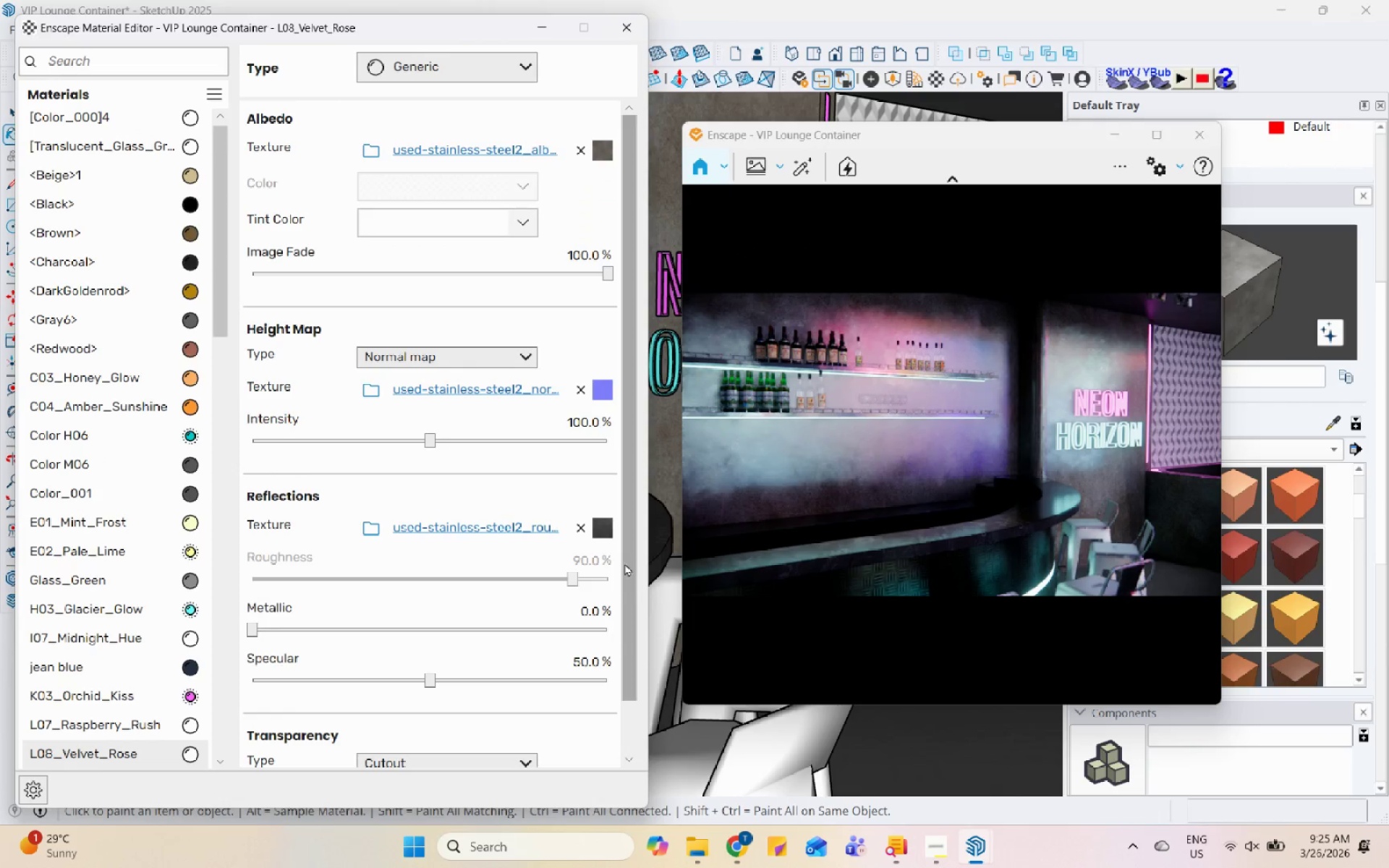 
left_click([511, 527])
 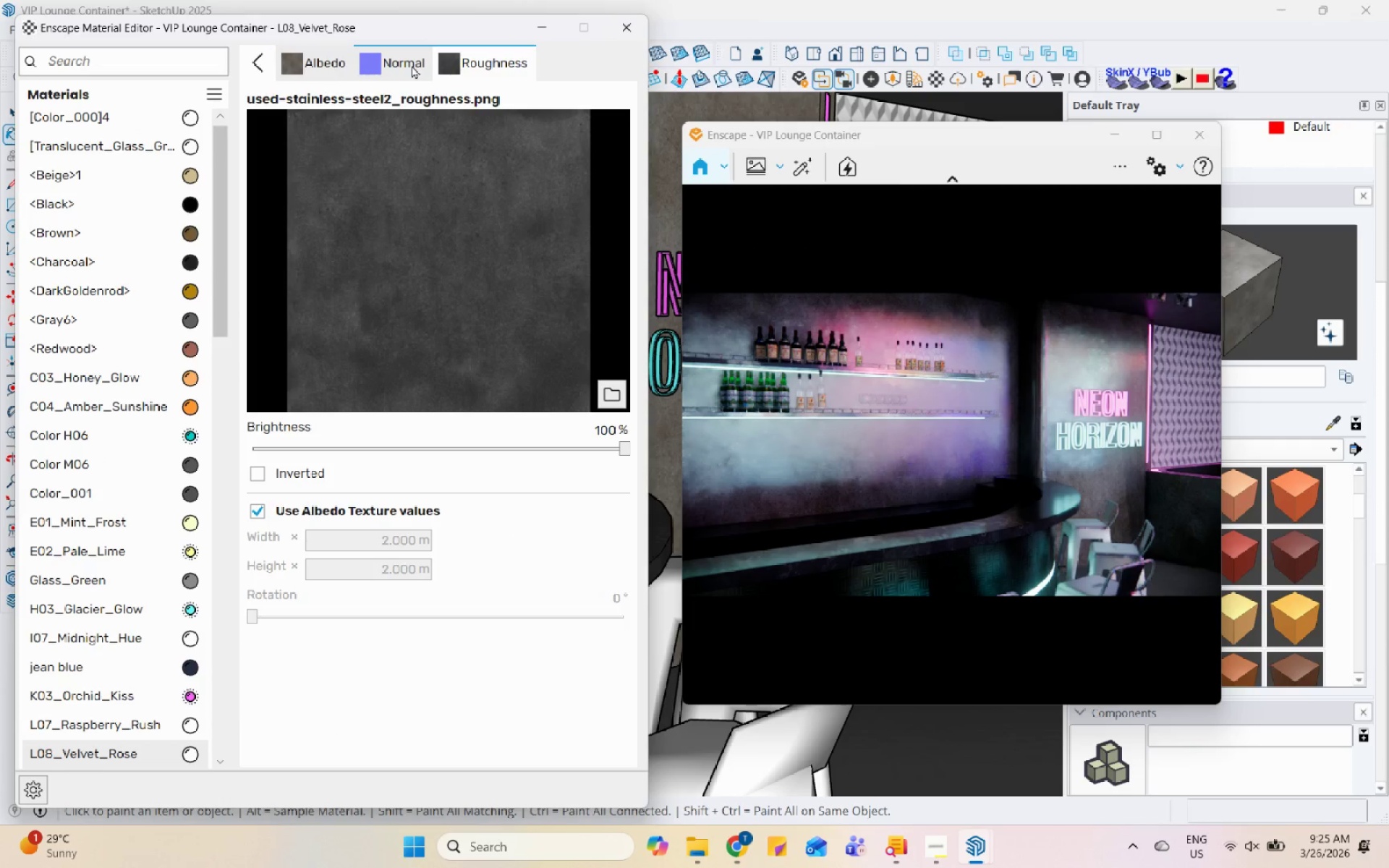 
left_click([261, 69])
 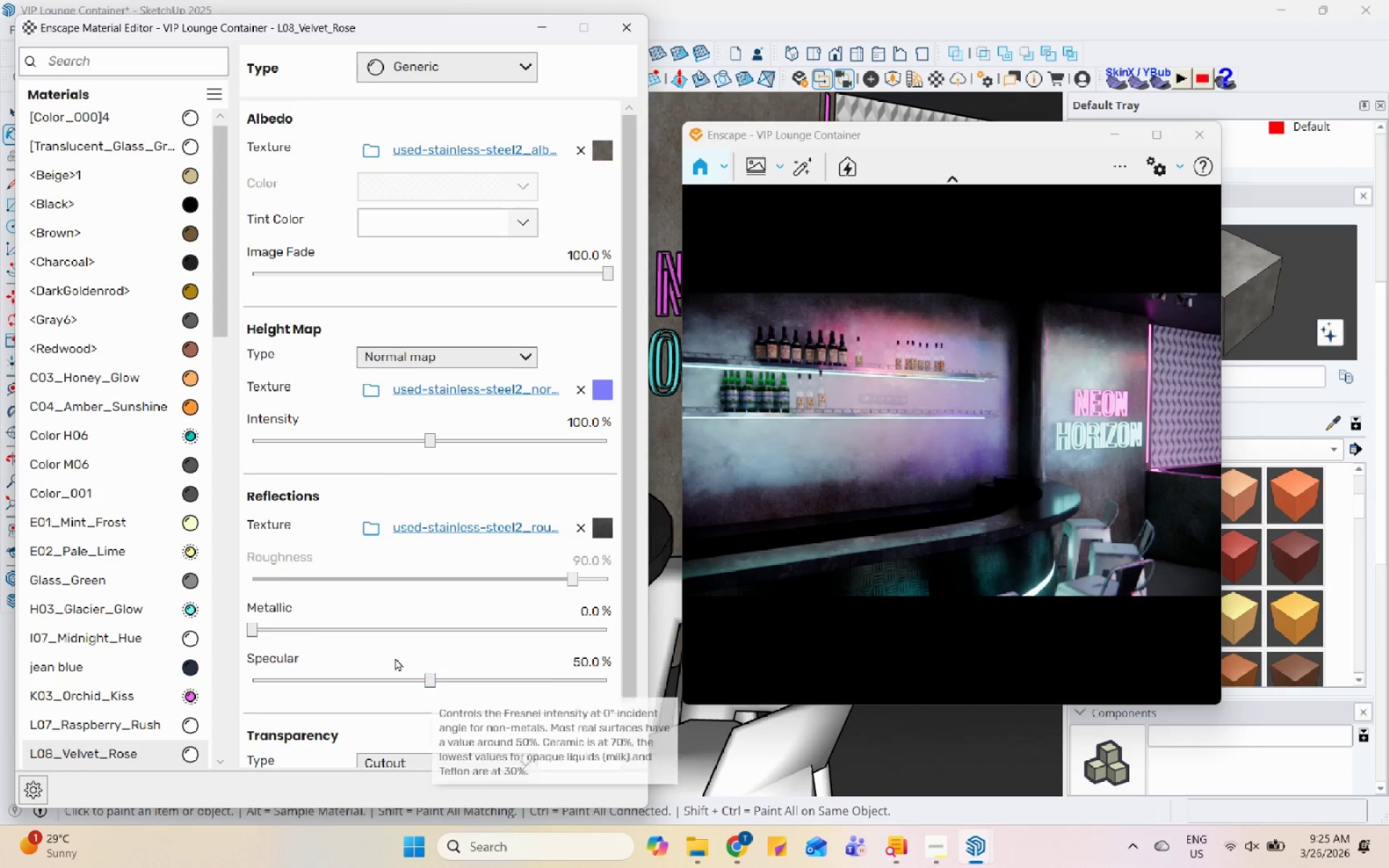 
left_click_drag(start_coordinate=[250, 633], to_coordinate=[362, 620])
 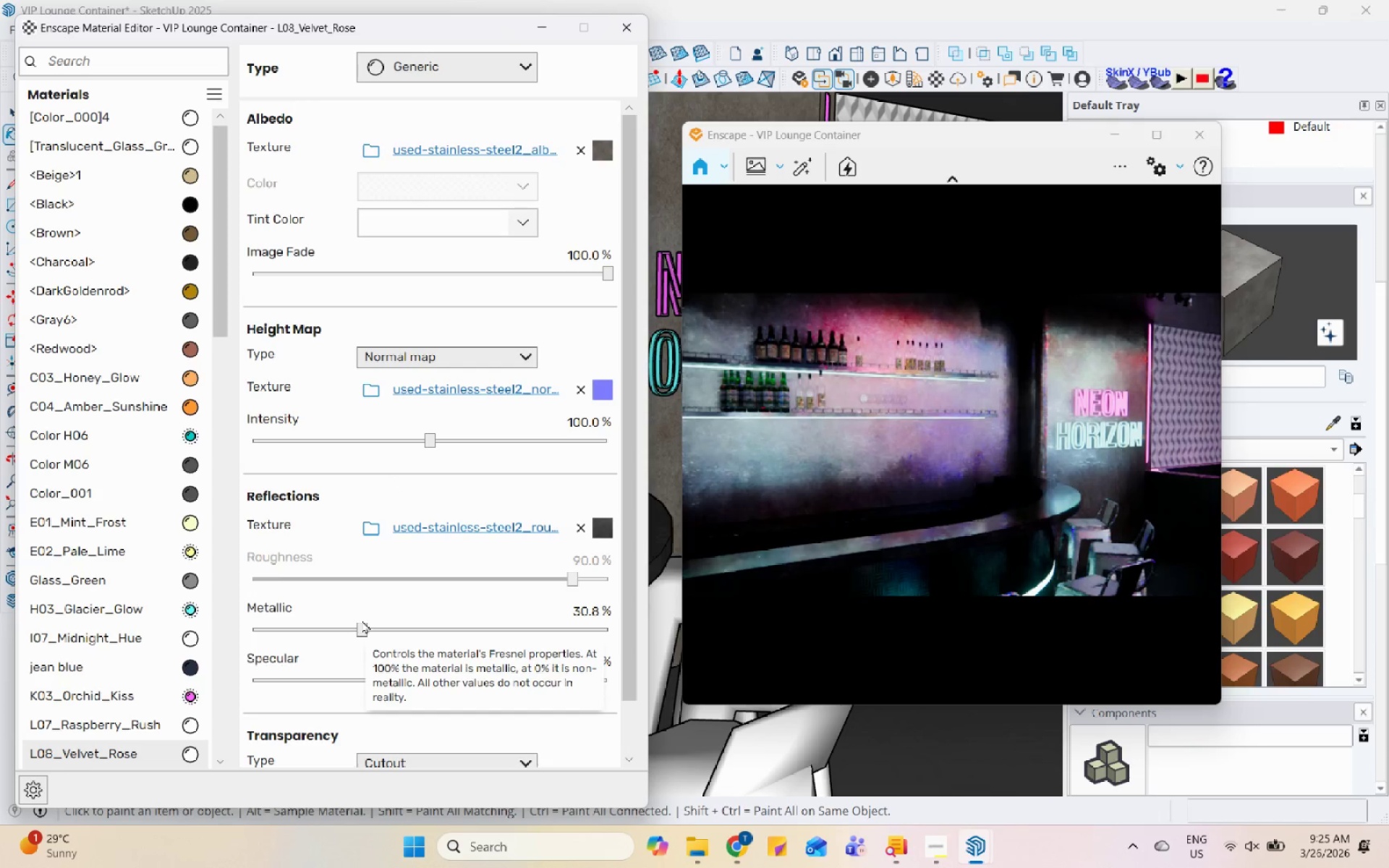 
left_click_drag(start_coordinate=[362, 620], to_coordinate=[292, 623])
 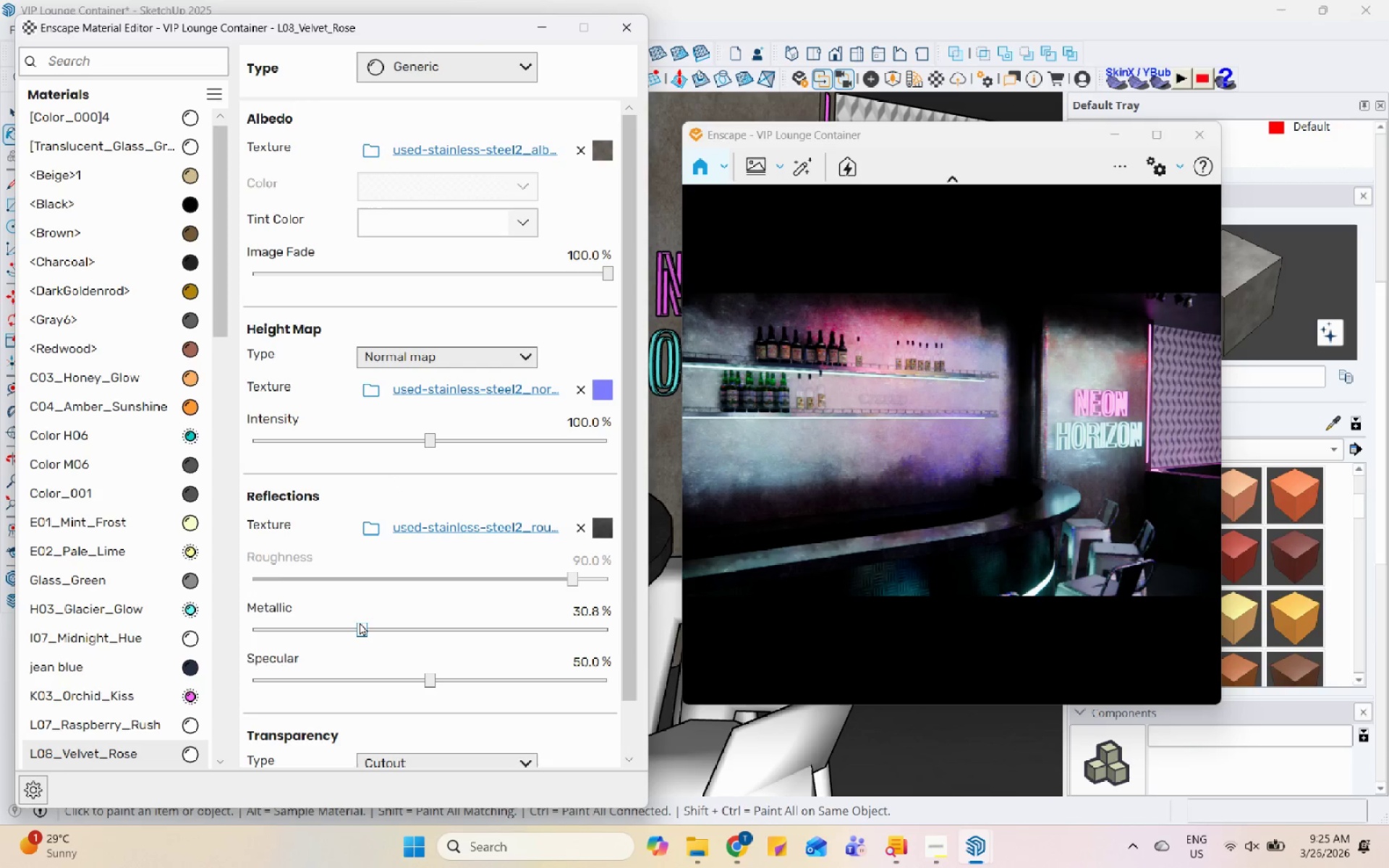 
left_click_drag(start_coordinate=[360, 622], to_coordinate=[242, 628])
 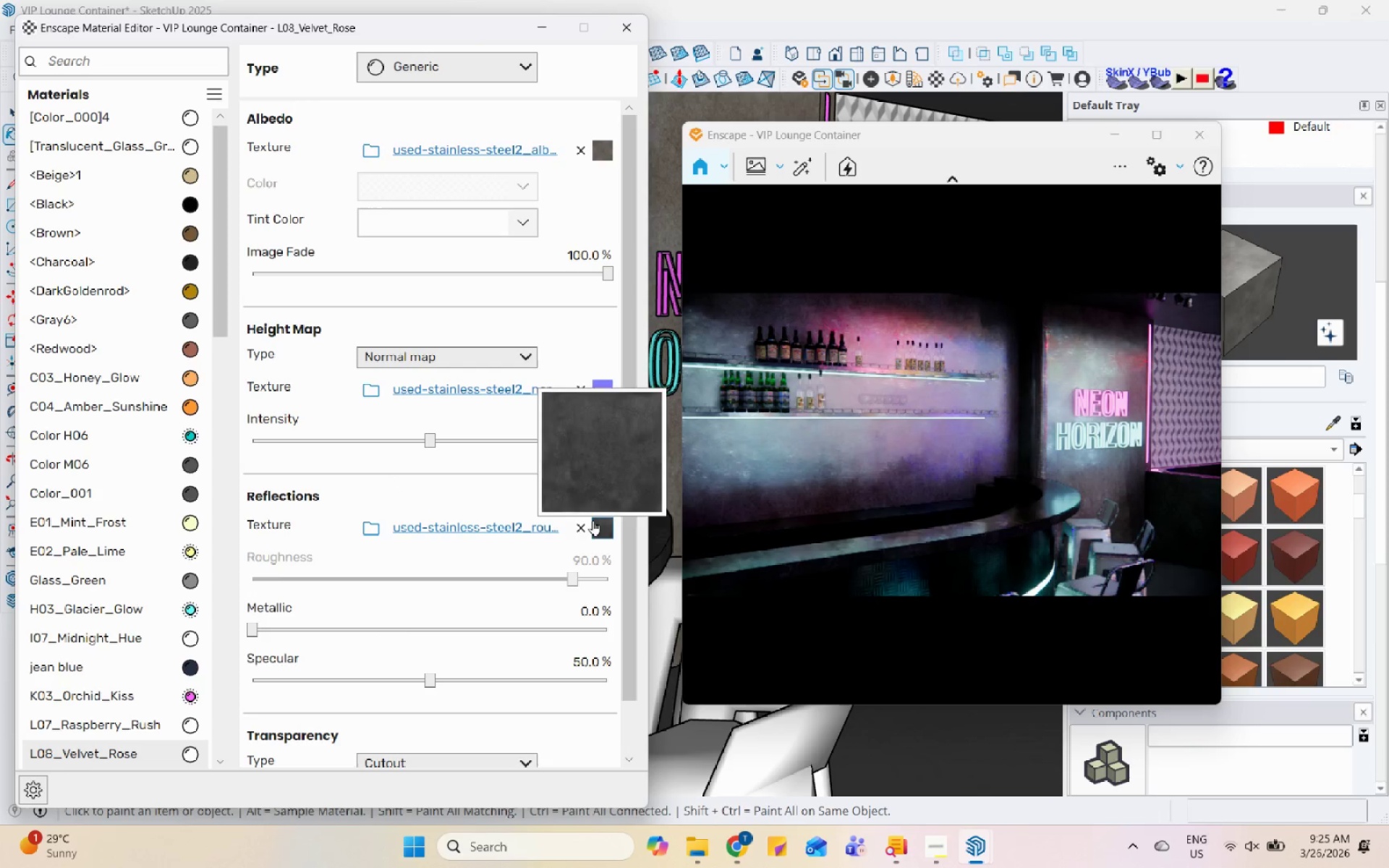 
left_click([585, 529])
 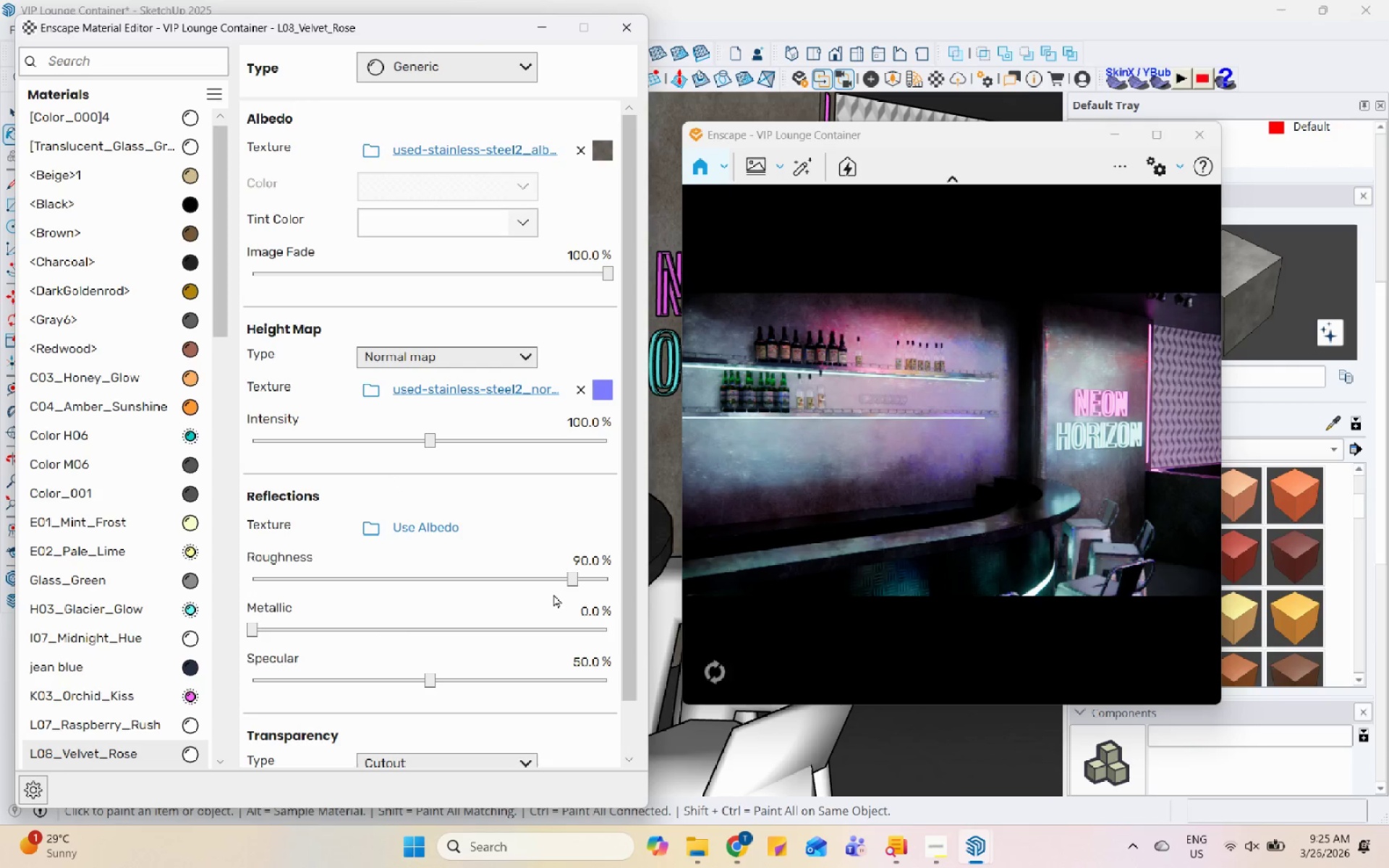 
mouse_move([541, 621])
 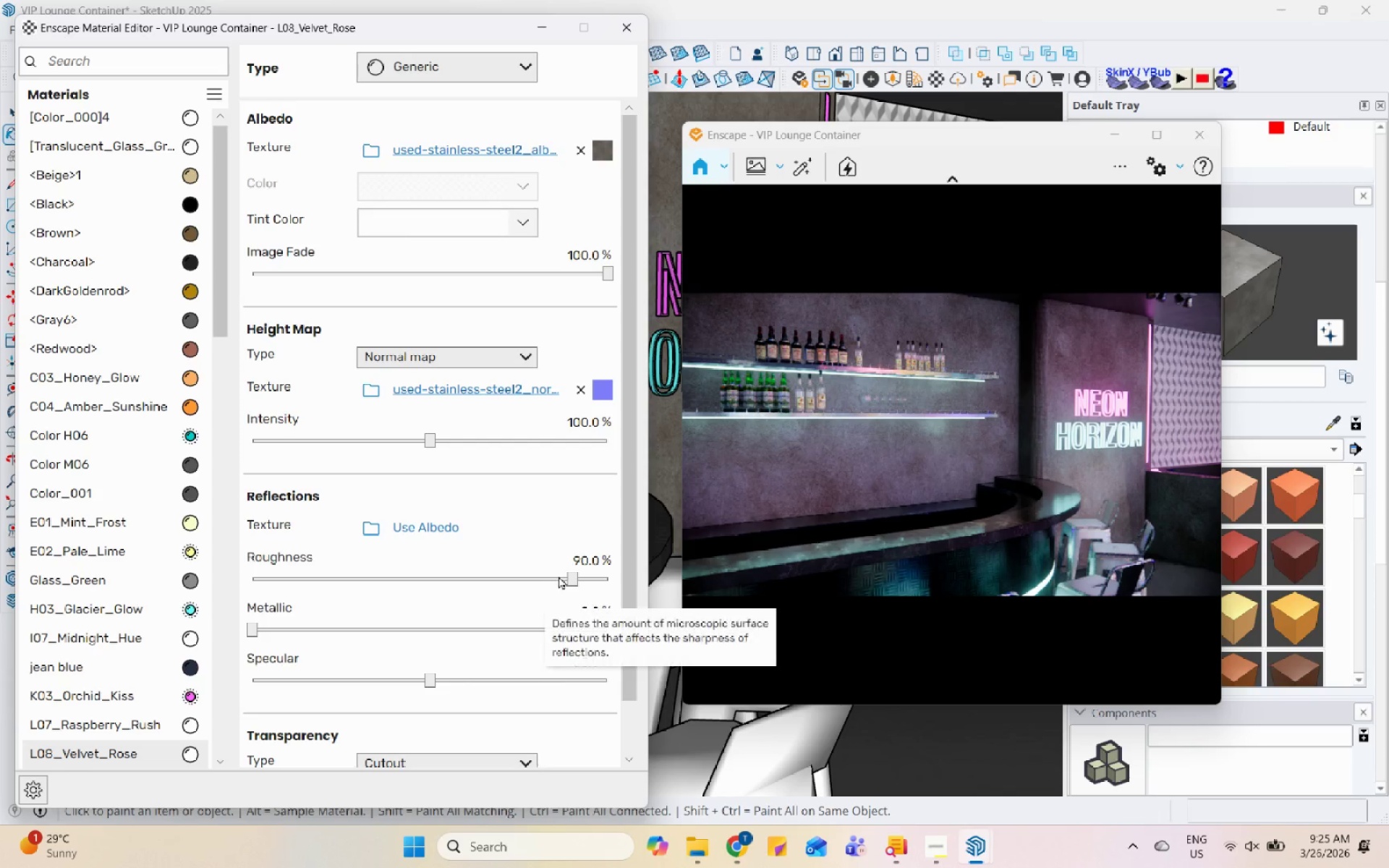 
left_click_drag(start_coordinate=[574, 575], to_coordinate=[596, 574])
 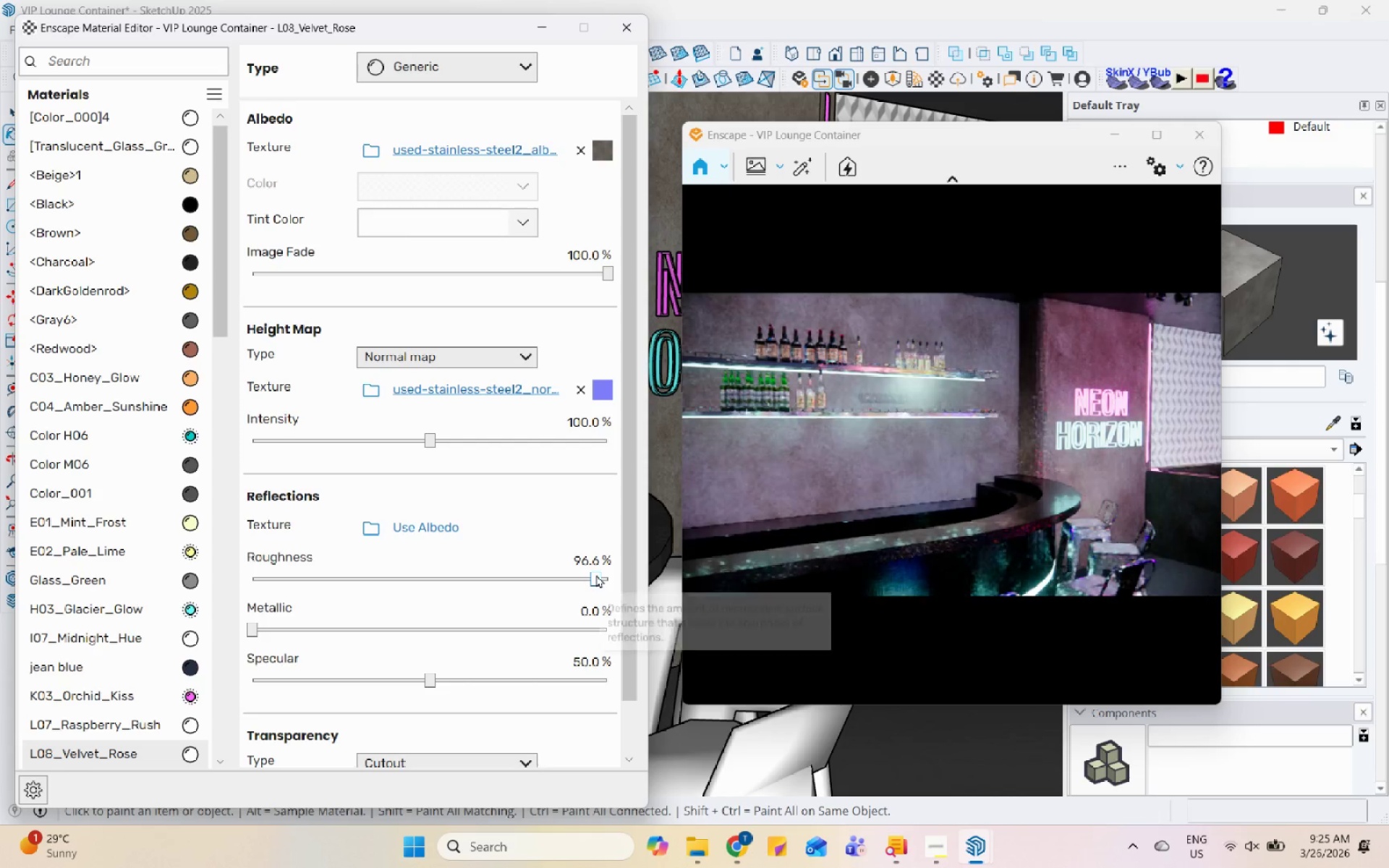 
left_click_drag(start_coordinate=[596, 574], to_coordinate=[455, 590])
 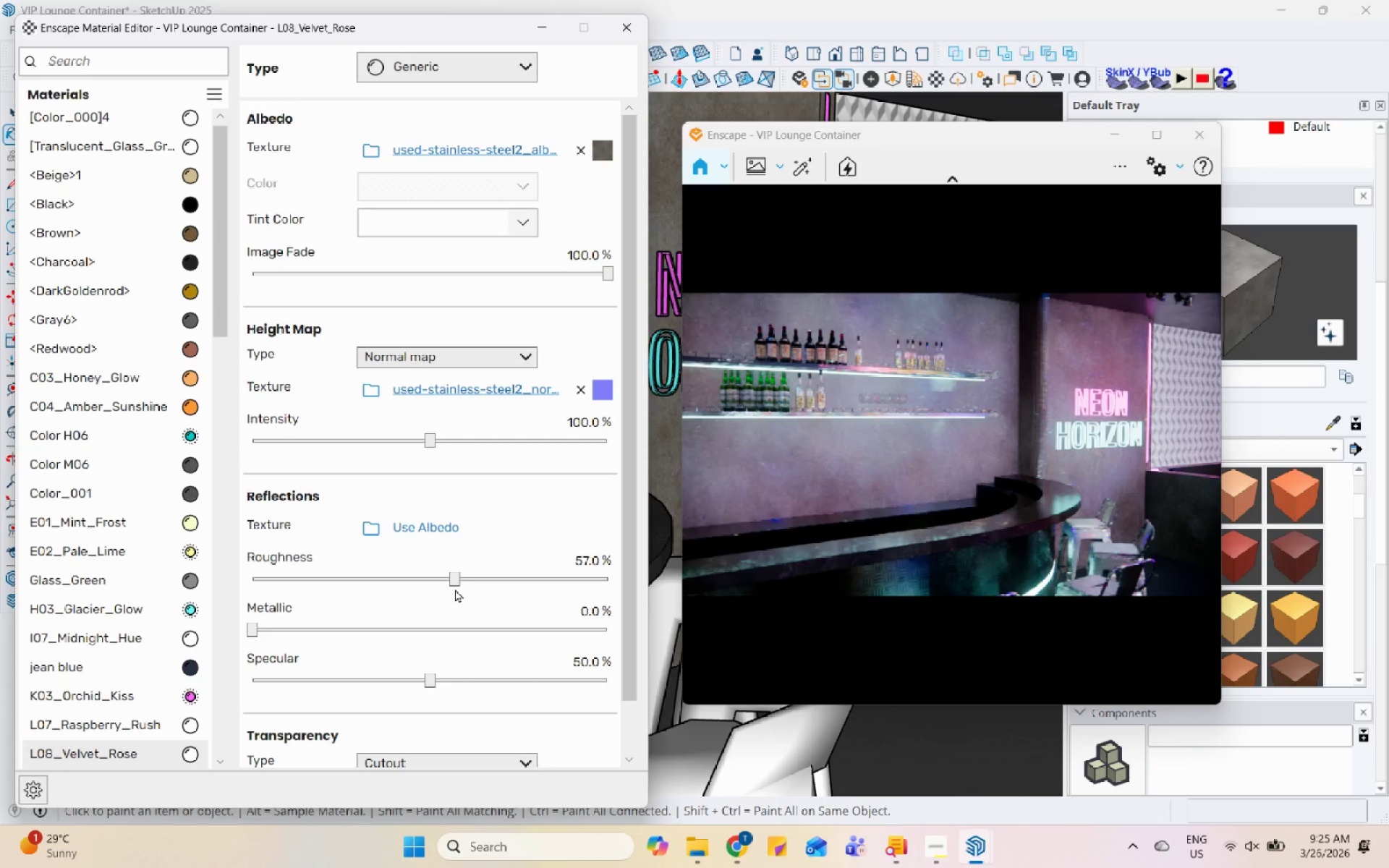 
left_click_drag(start_coordinate=[455, 582], to_coordinate=[382, 580])
 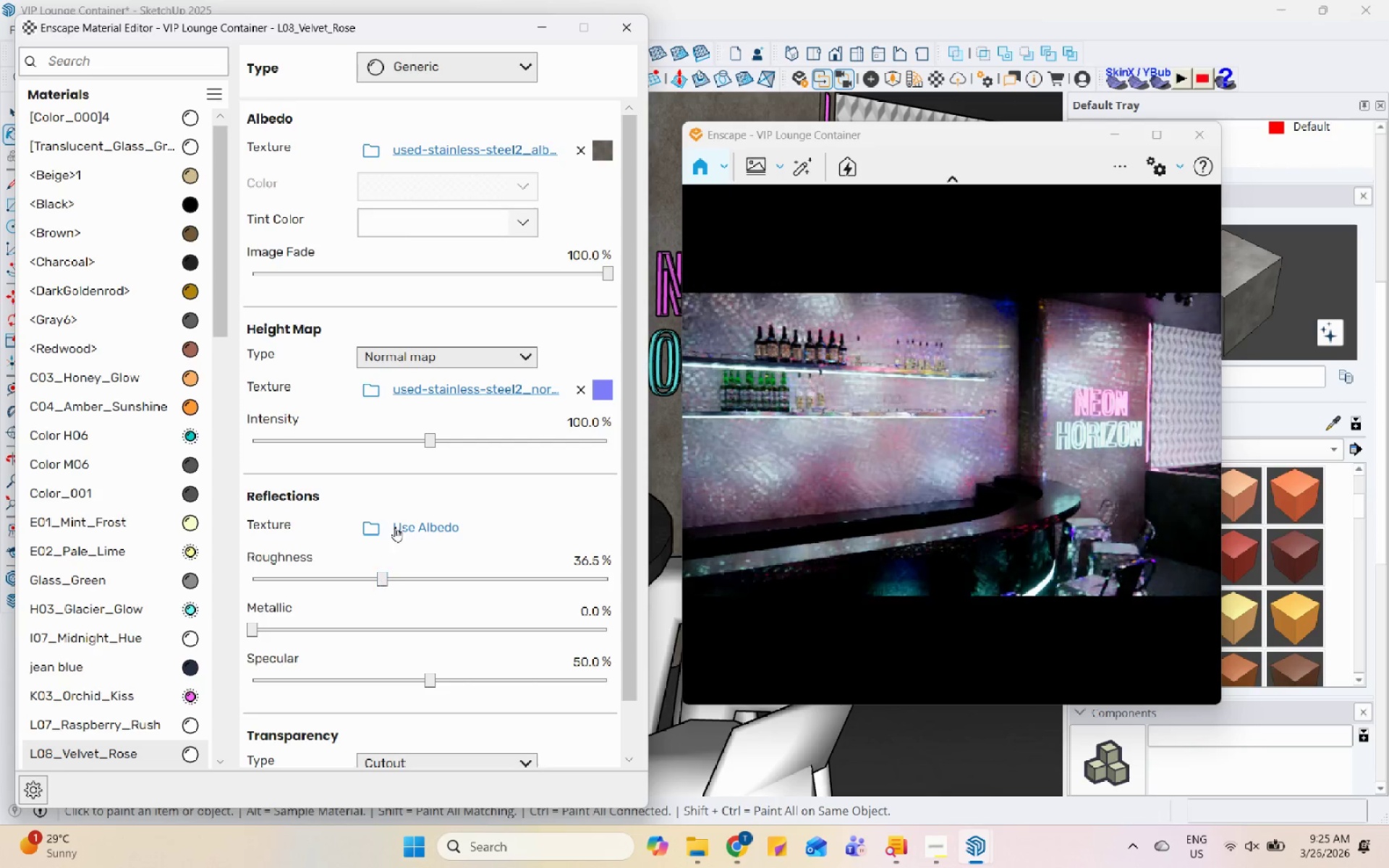 
left_click([363, 532])
 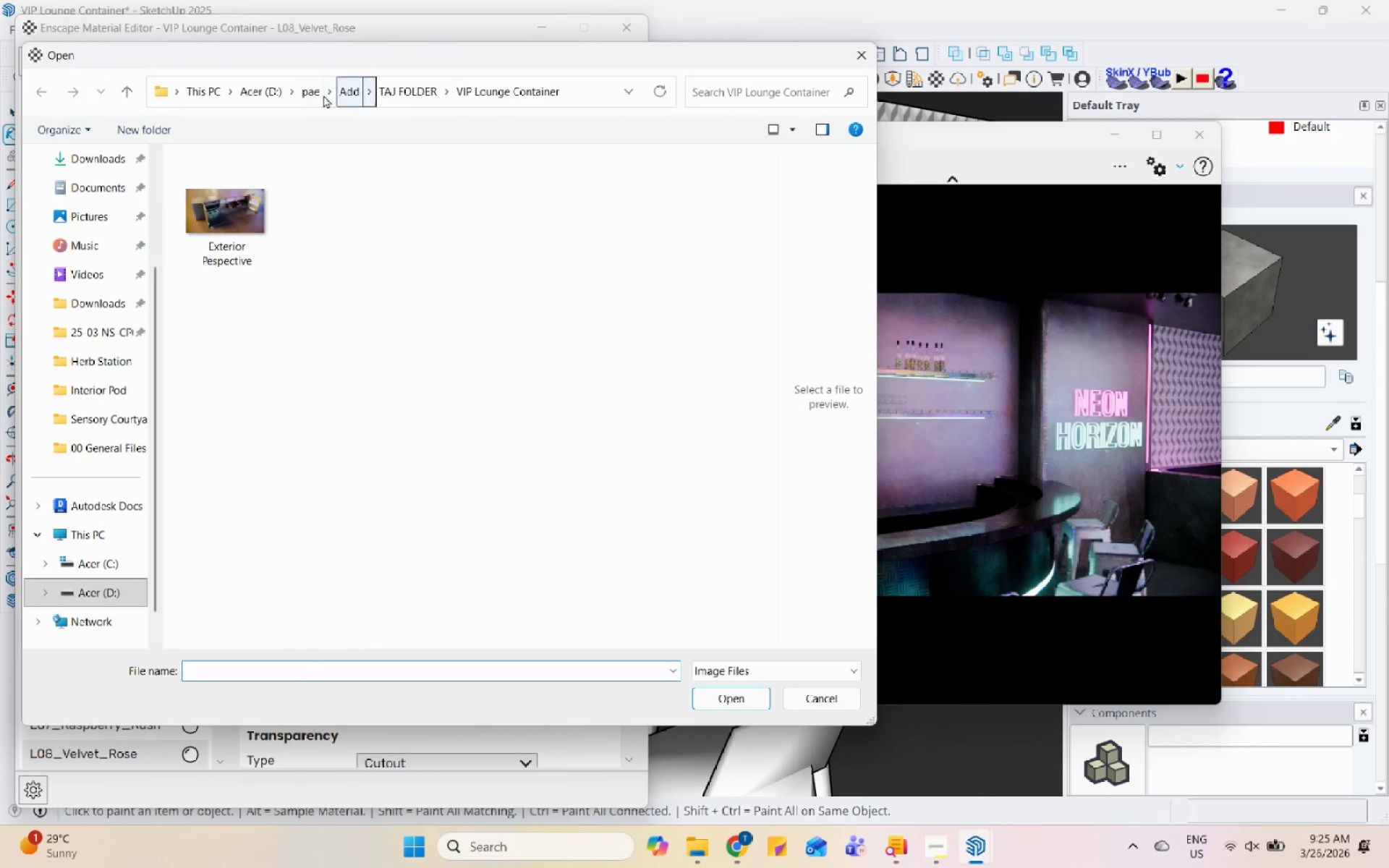 
scroll: coordinate [107, 236], scroll_direction: up, amount: 3.0
 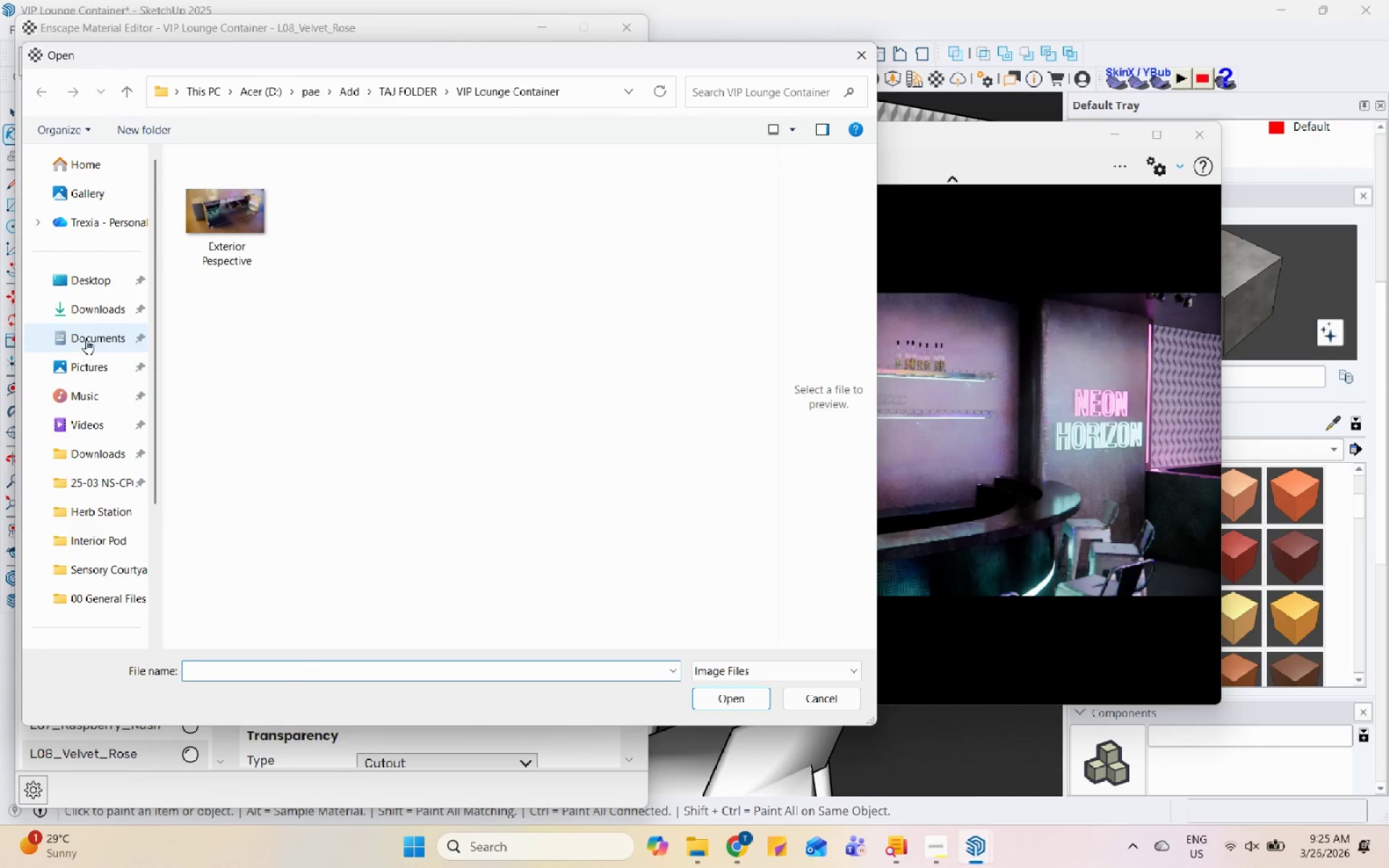 
left_click([95, 325])
 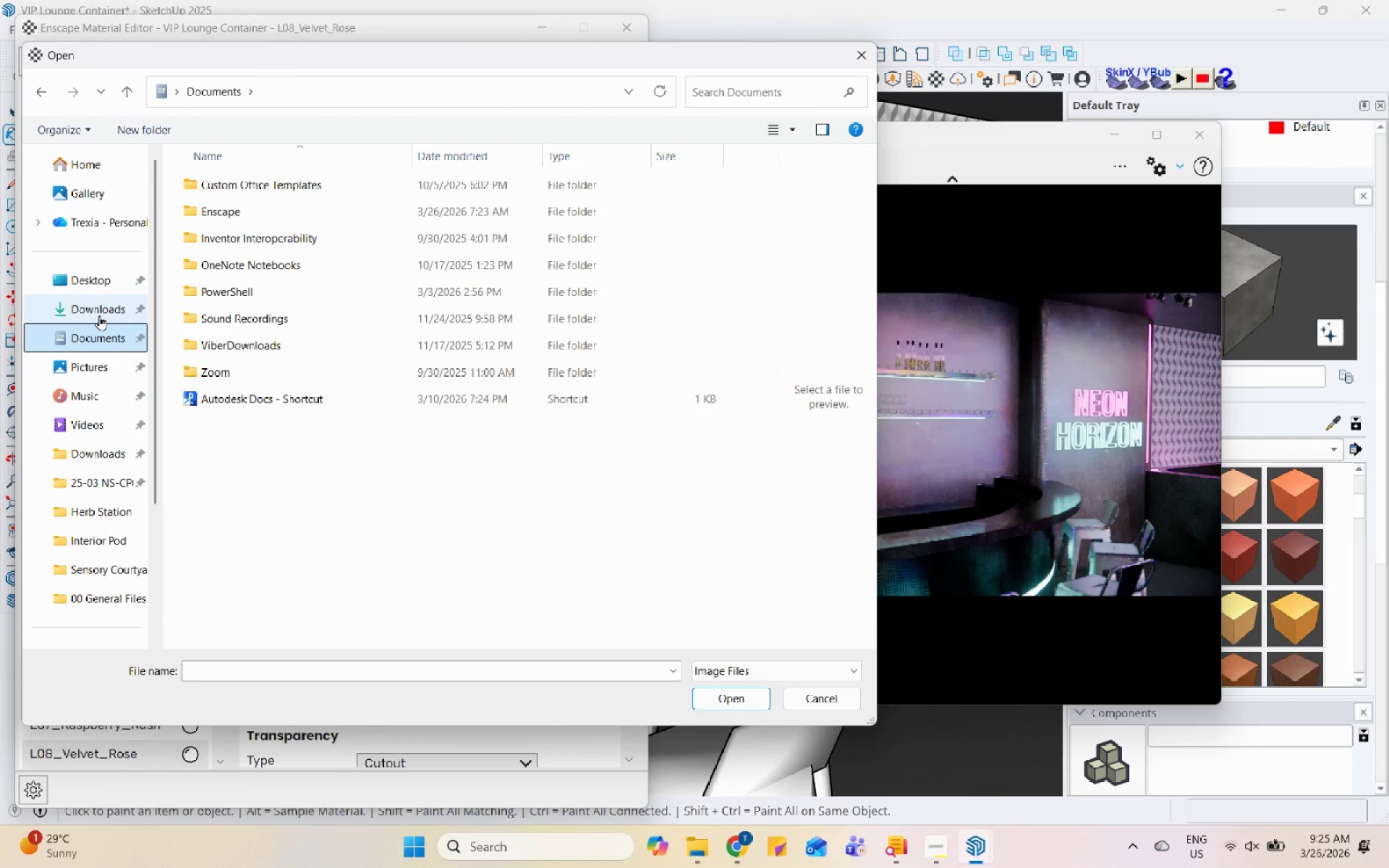 
left_click([99, 315])
 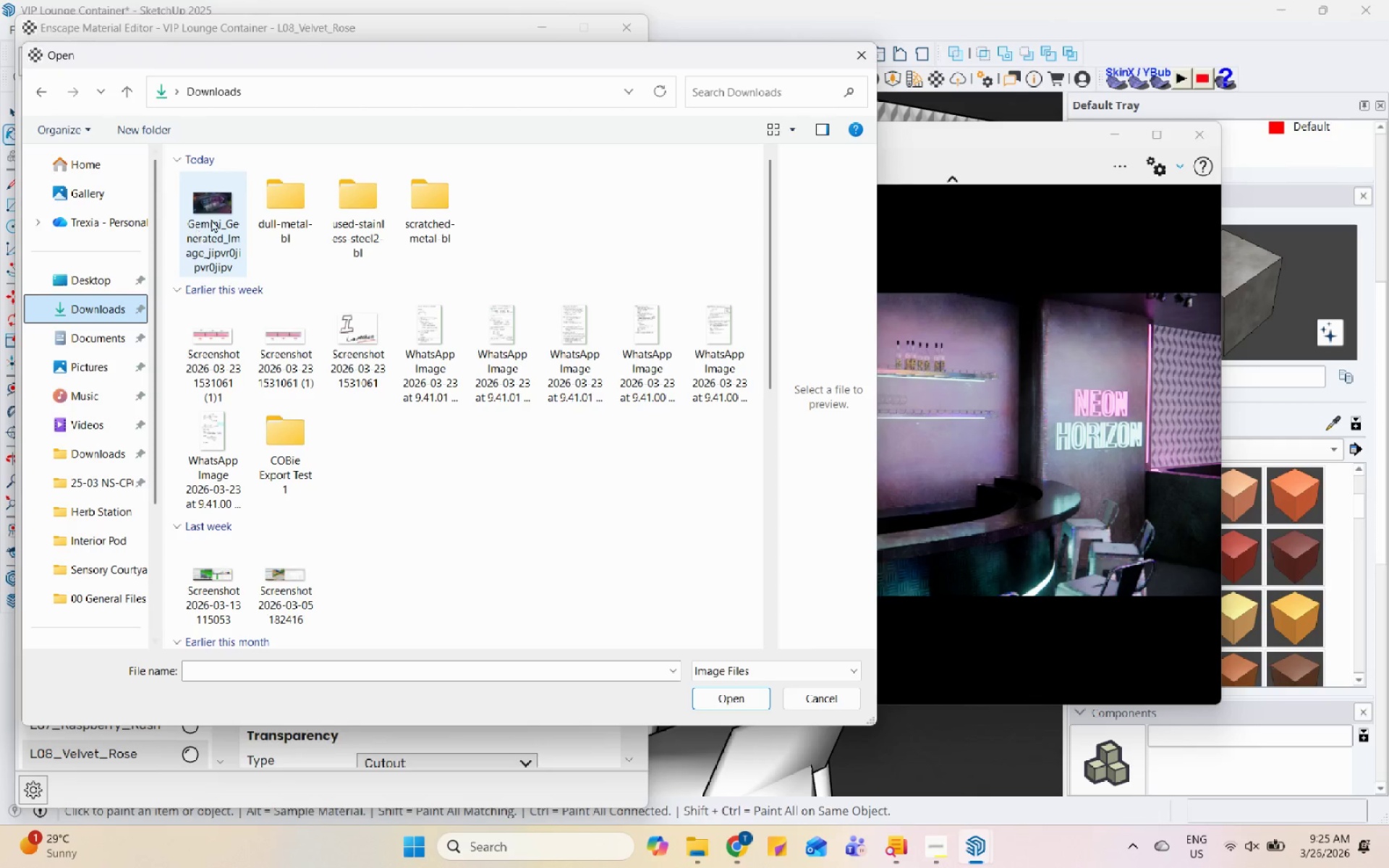 
mouse_move([407, 192])
 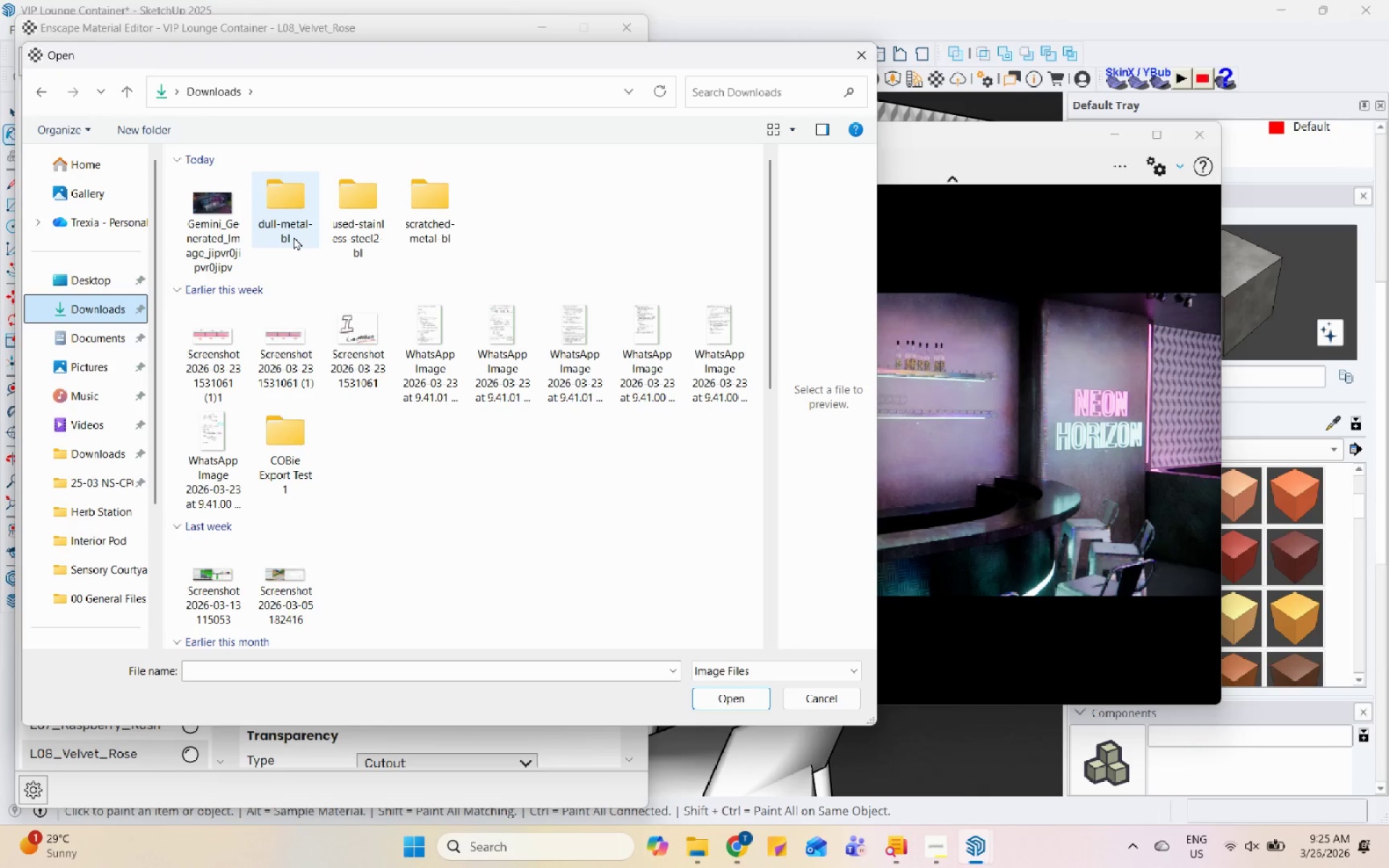 
double_click([294, 237])
 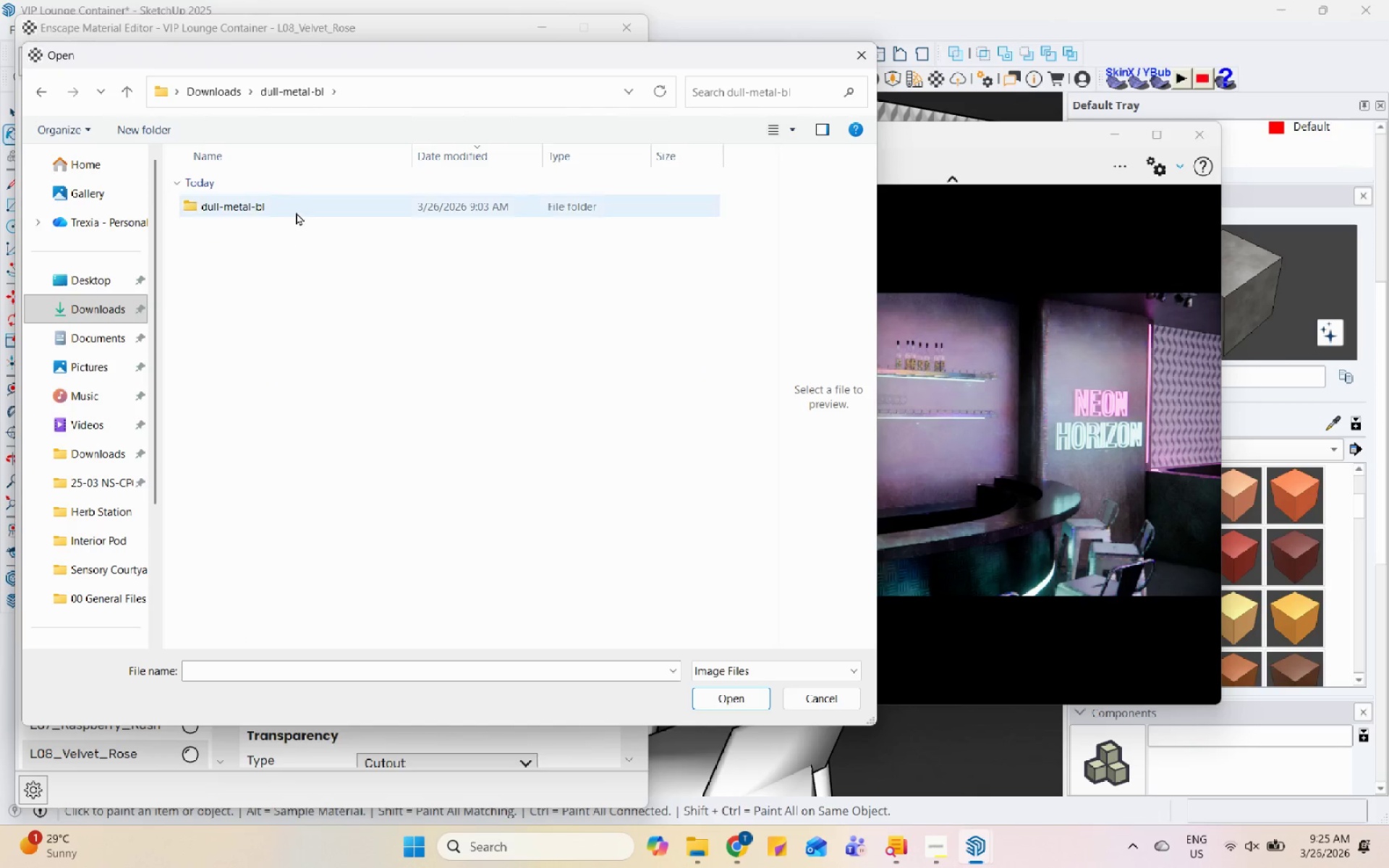 
double_click([296, 209])
 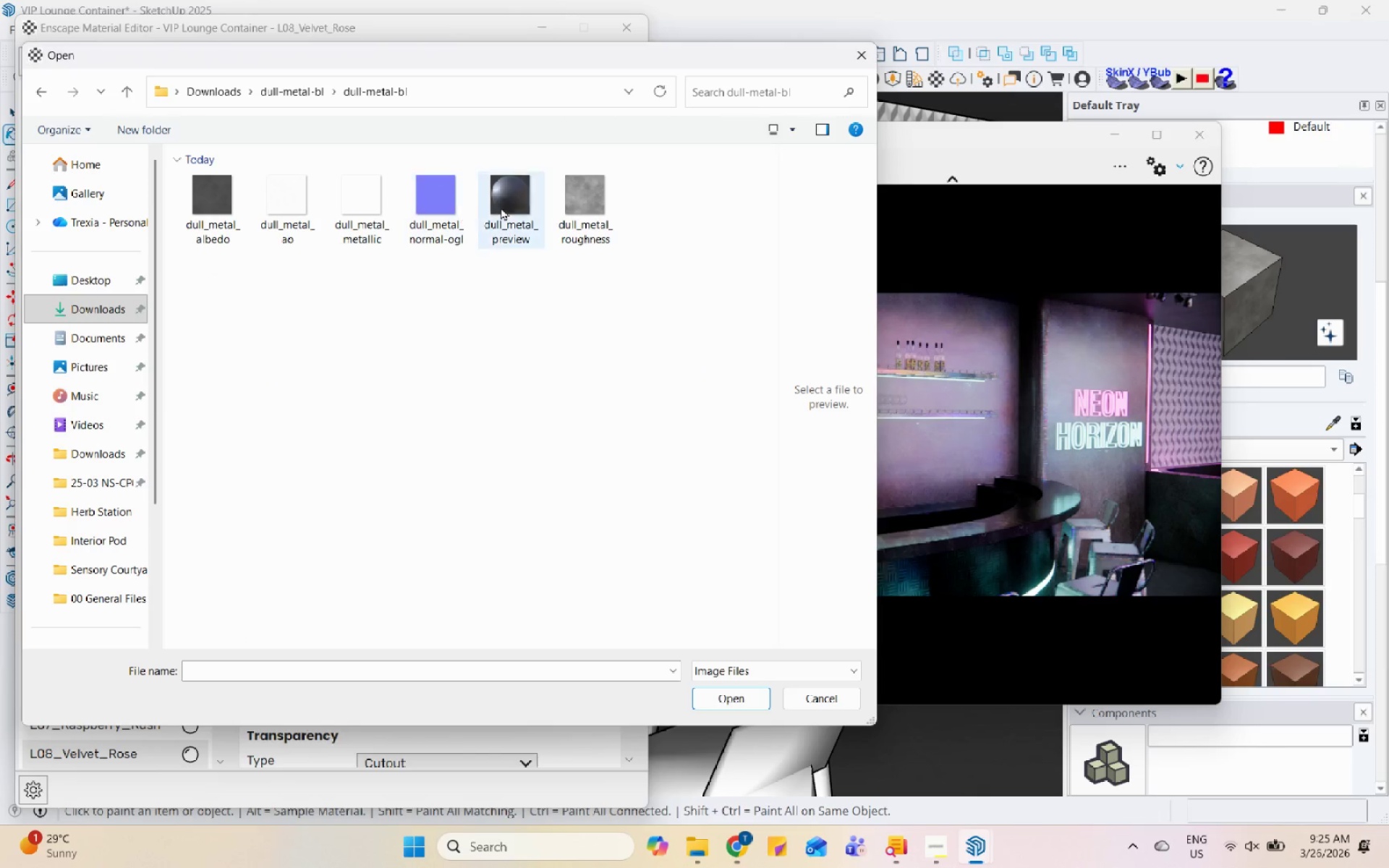 
left_click([590, 194])
 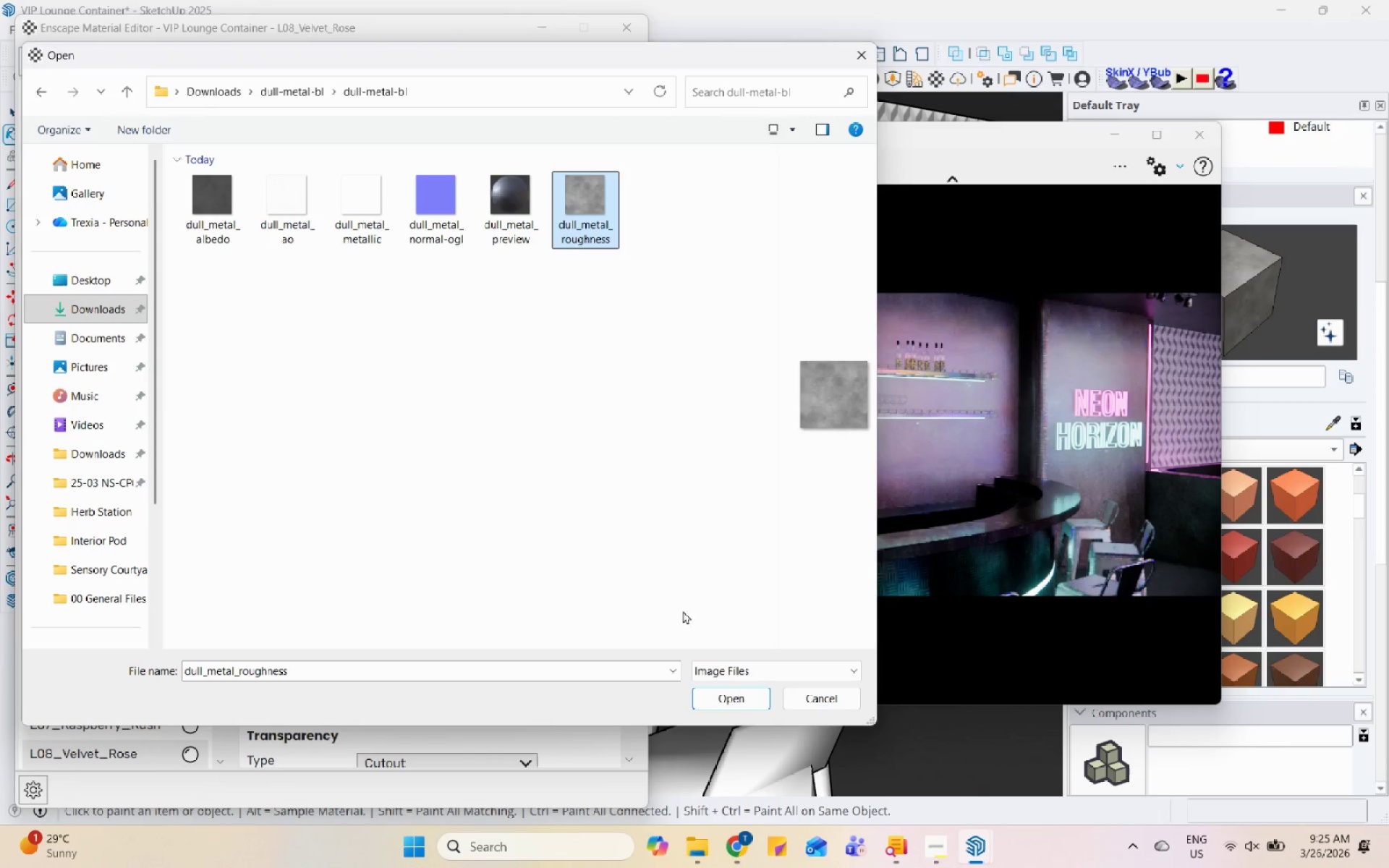 
left_click([747, 697])
 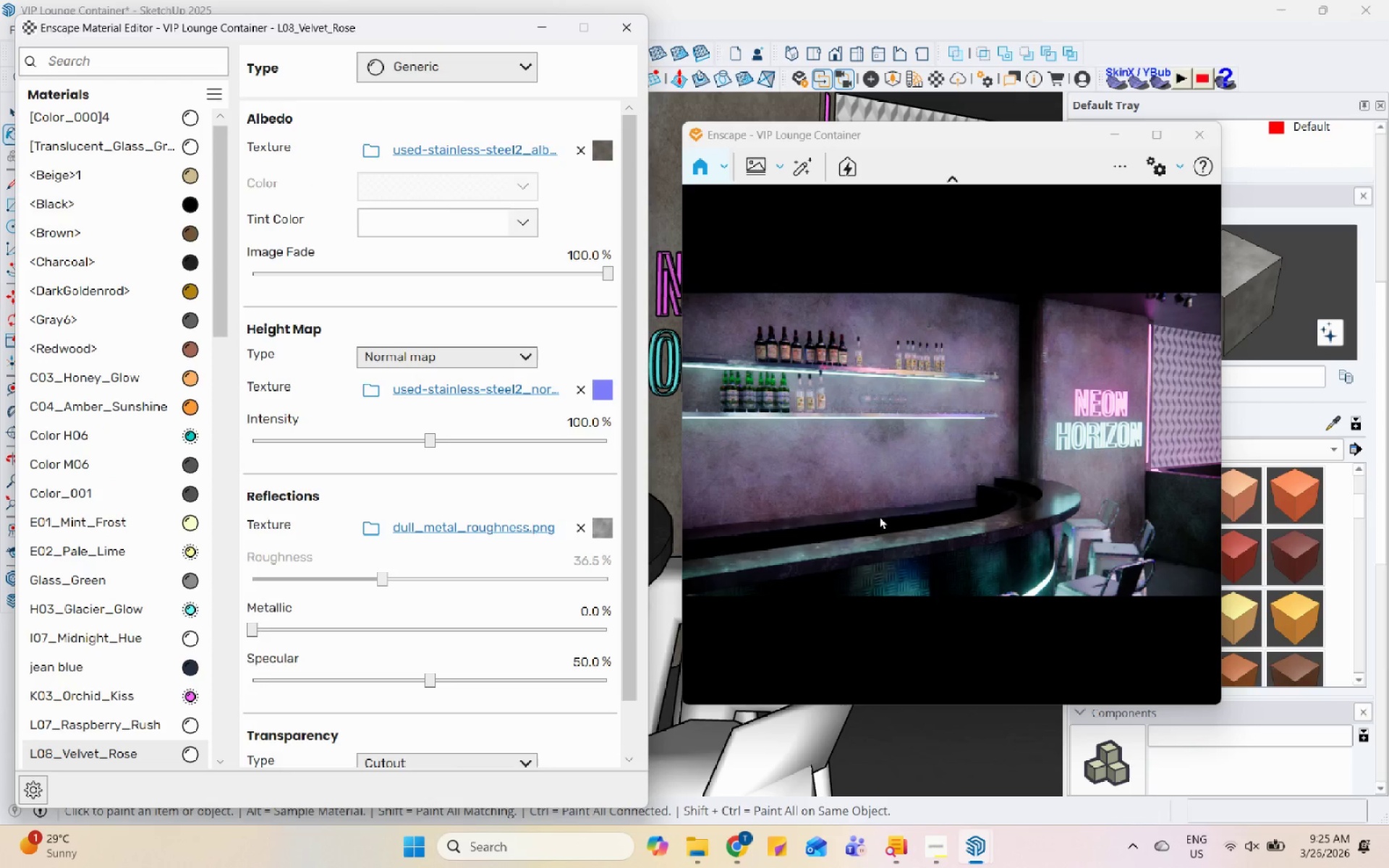 
left_click_drag(start_coordinate=[840, 477], to_coordinate=[820, 482])
 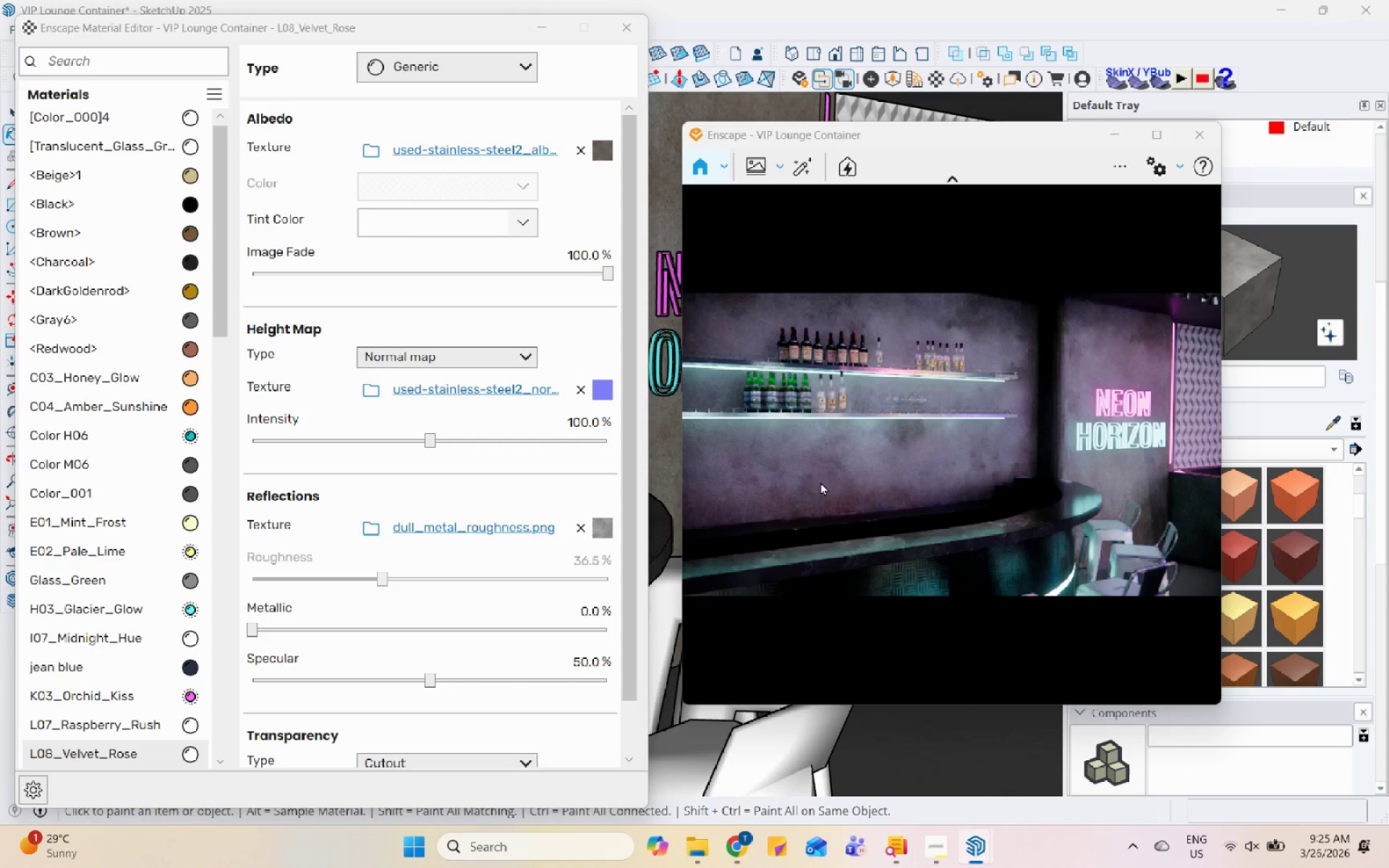 
left_click_drag(start_coordinate=[840, 475], to_coordinate=[957, 443])
 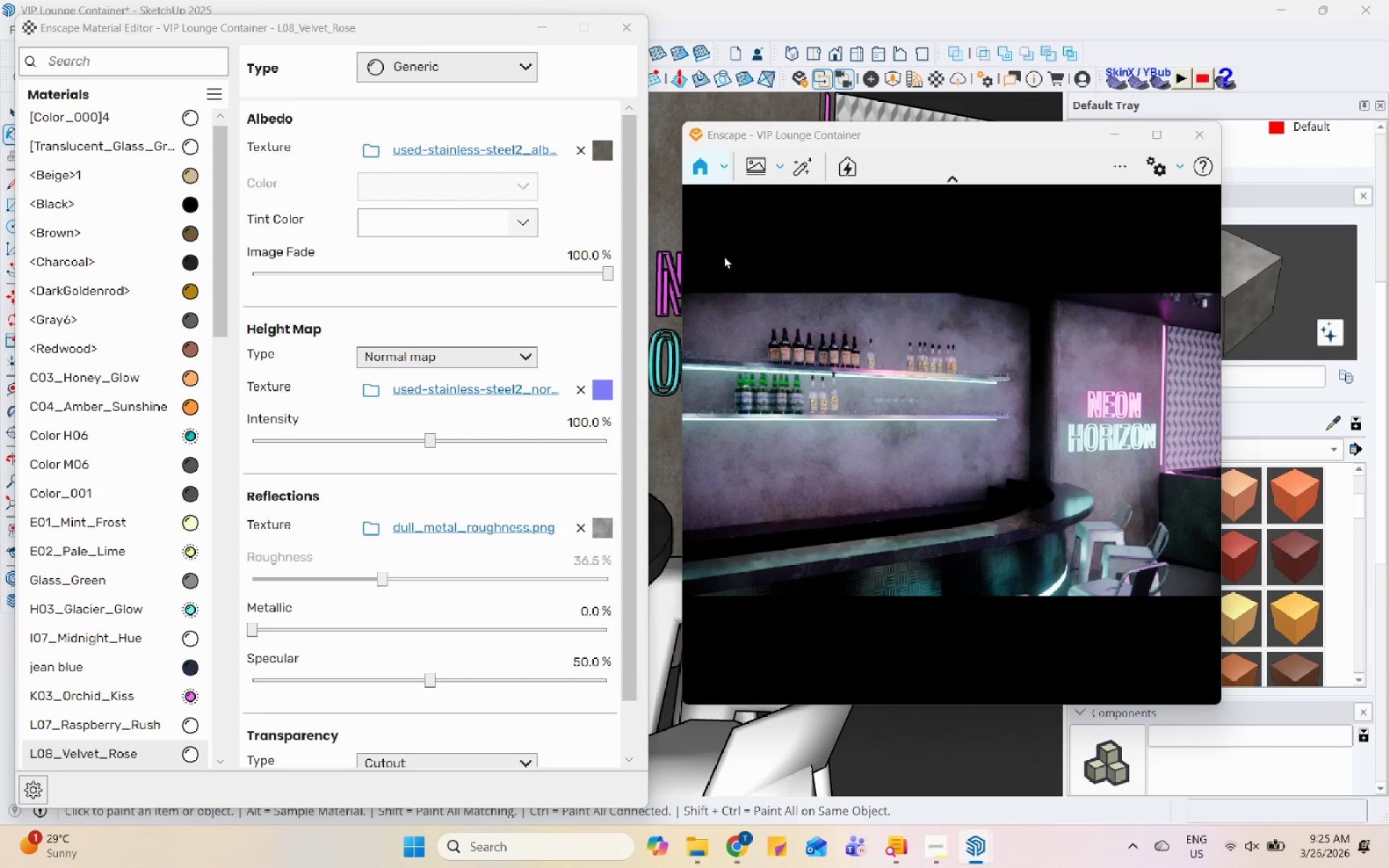 
left_click([525, 23])
 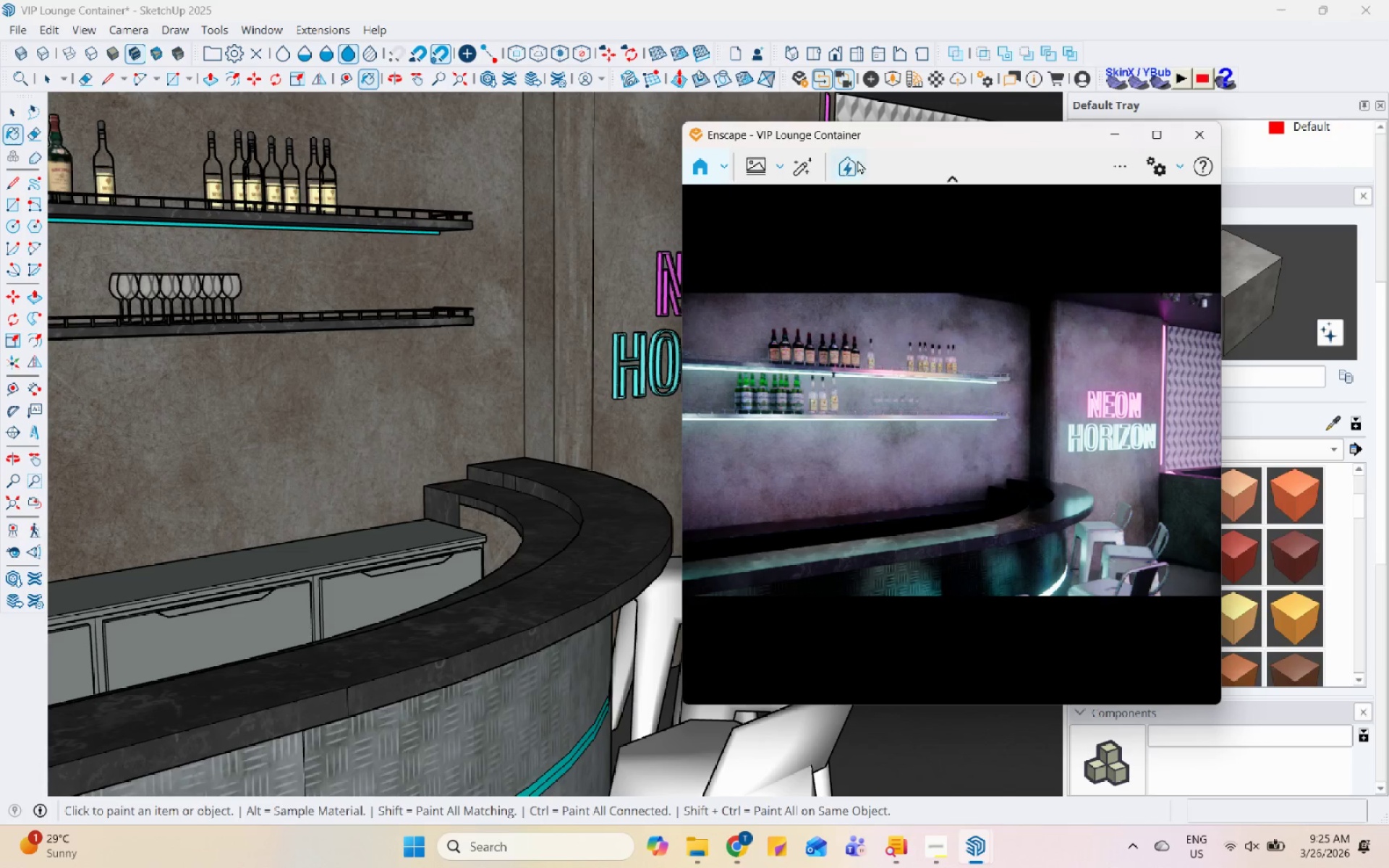 
double_click([1162, 211])
 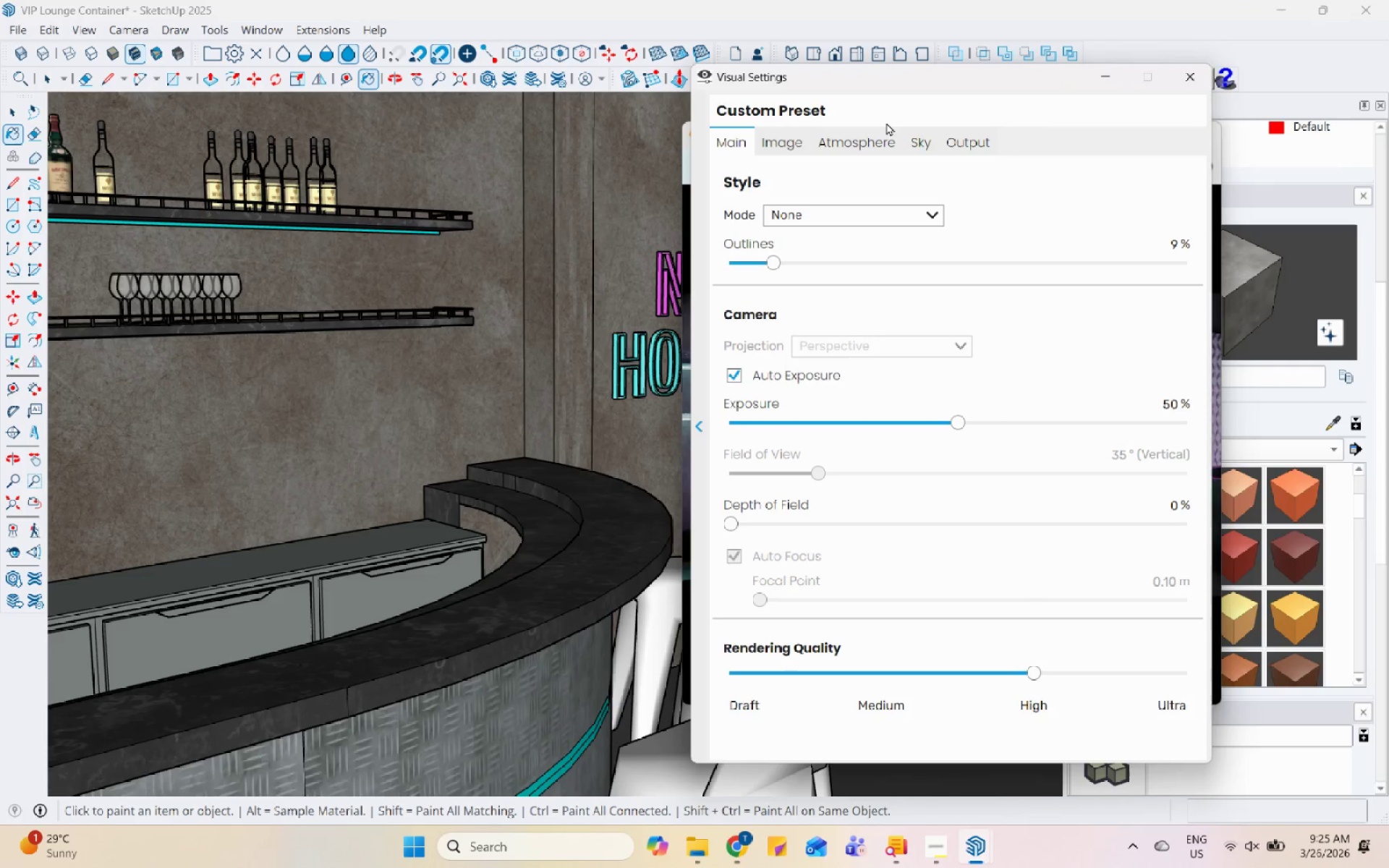 
left_click_drag(start_coordinate=[915, 80], to_coordinate=[294, 37])
 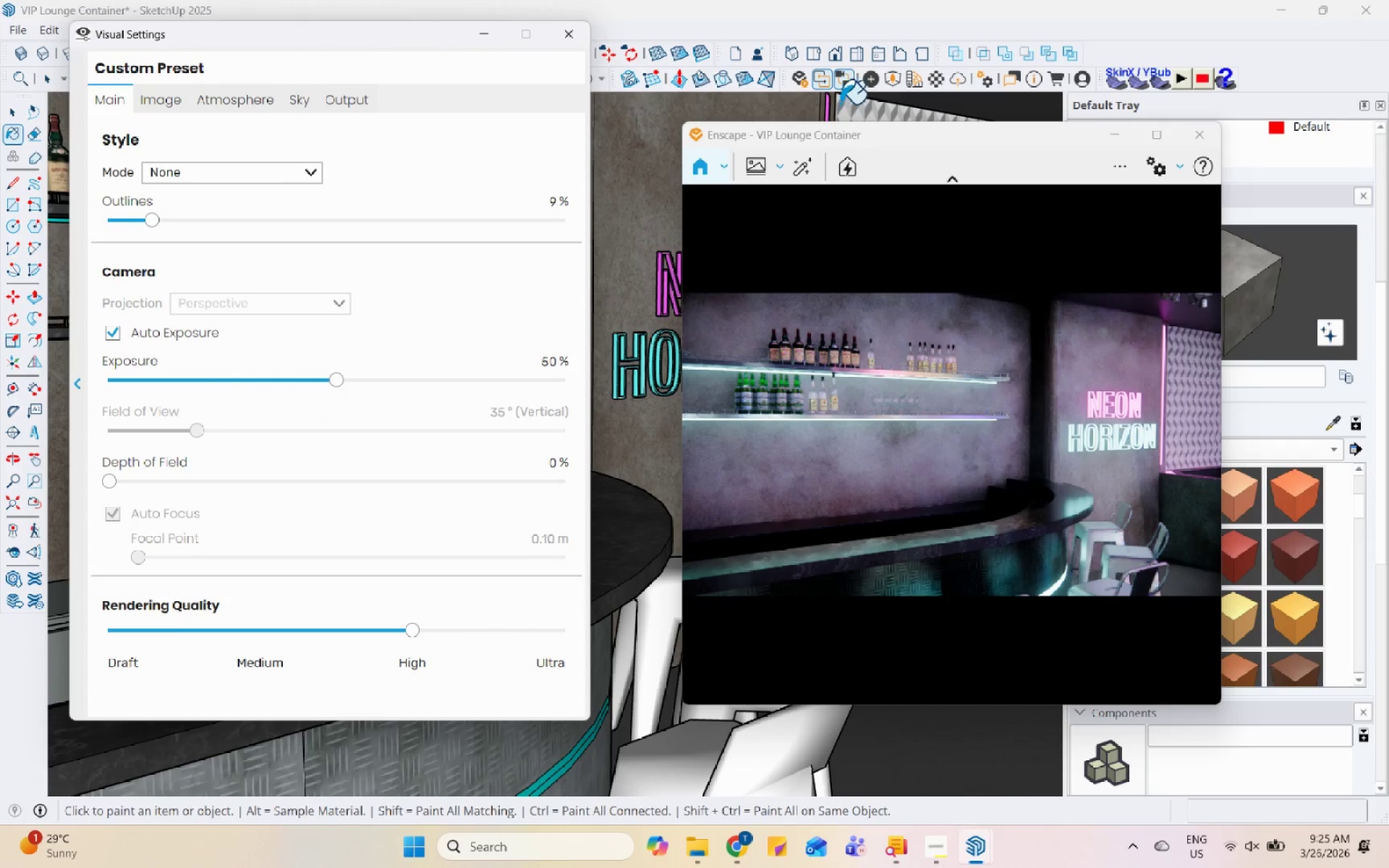 
left_click([851, 85])
 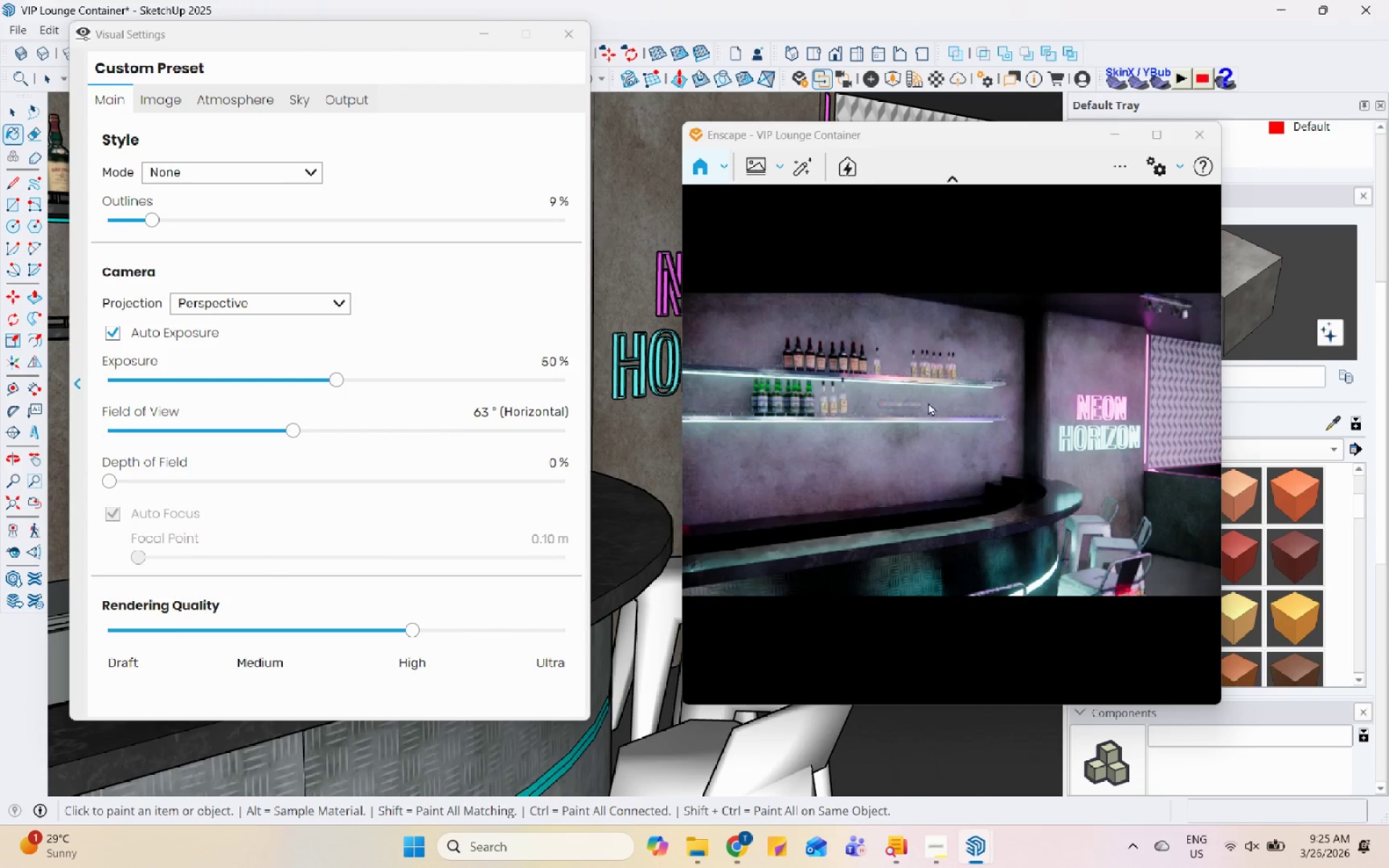 
left_click_drag(start_coordinate=[935, 423], to_coordinate=[994, 446])
 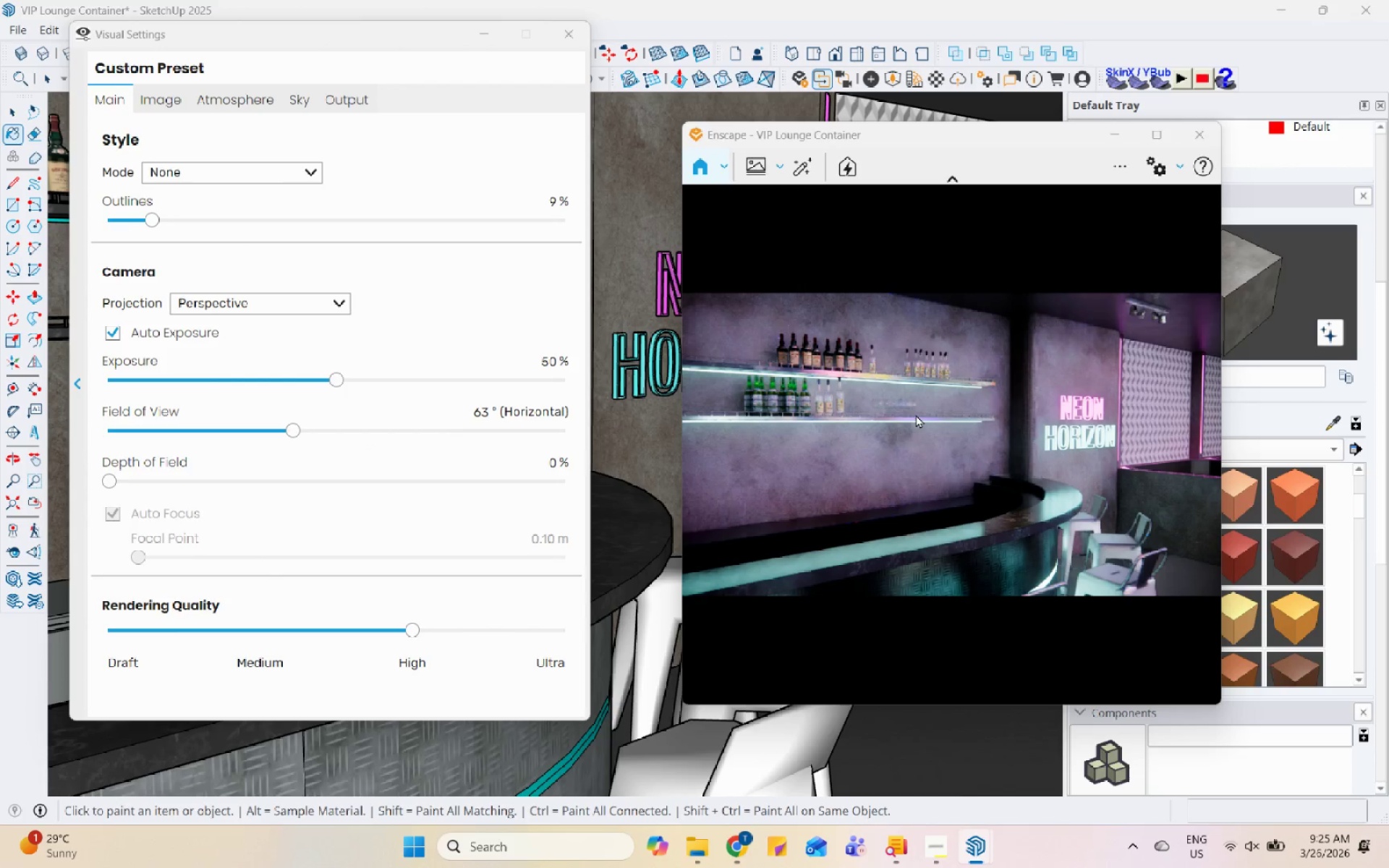 
wait(5.3)
 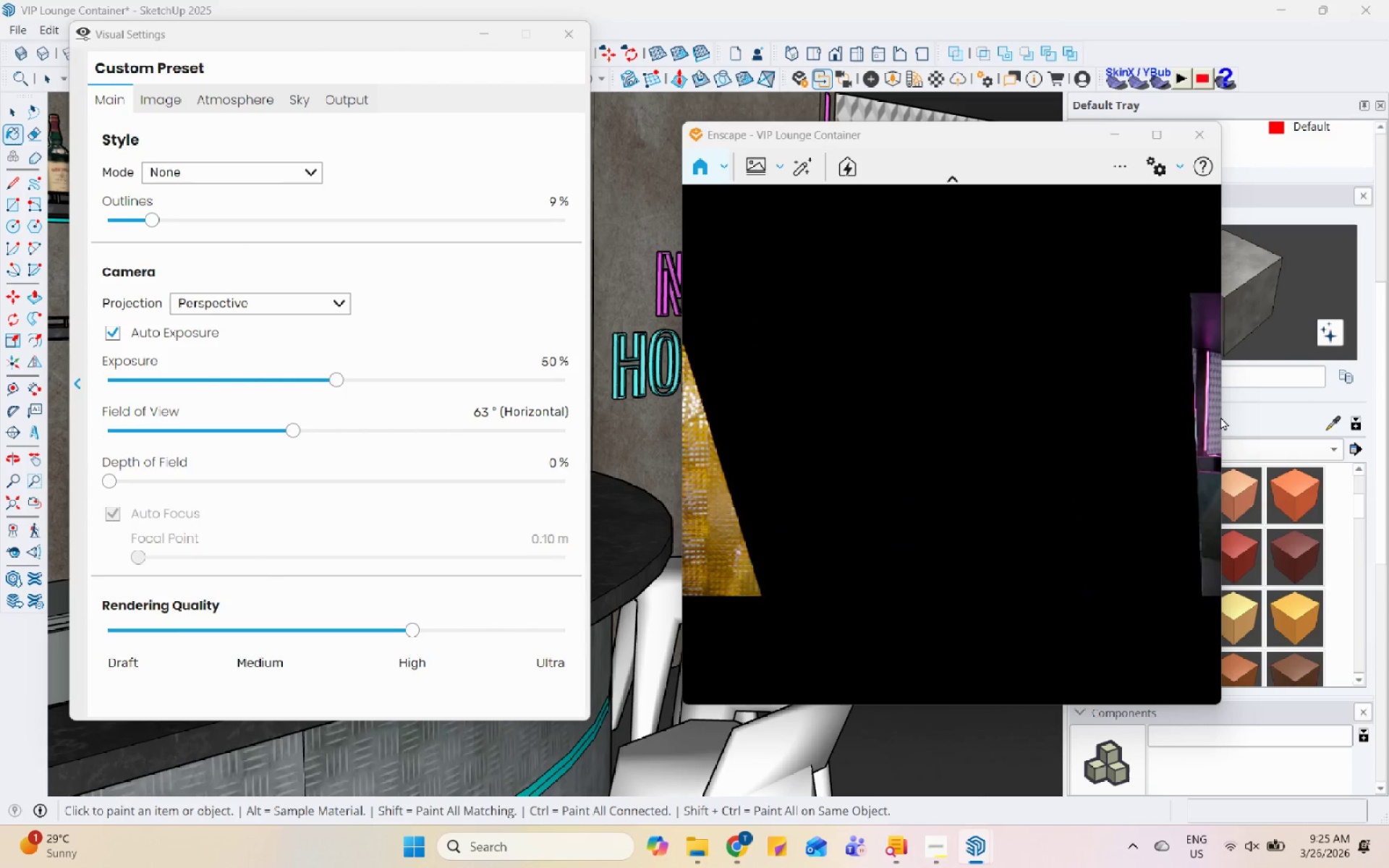 
scroll: coordinate [948, 410], scroll_direction: up, amount: 1.0
 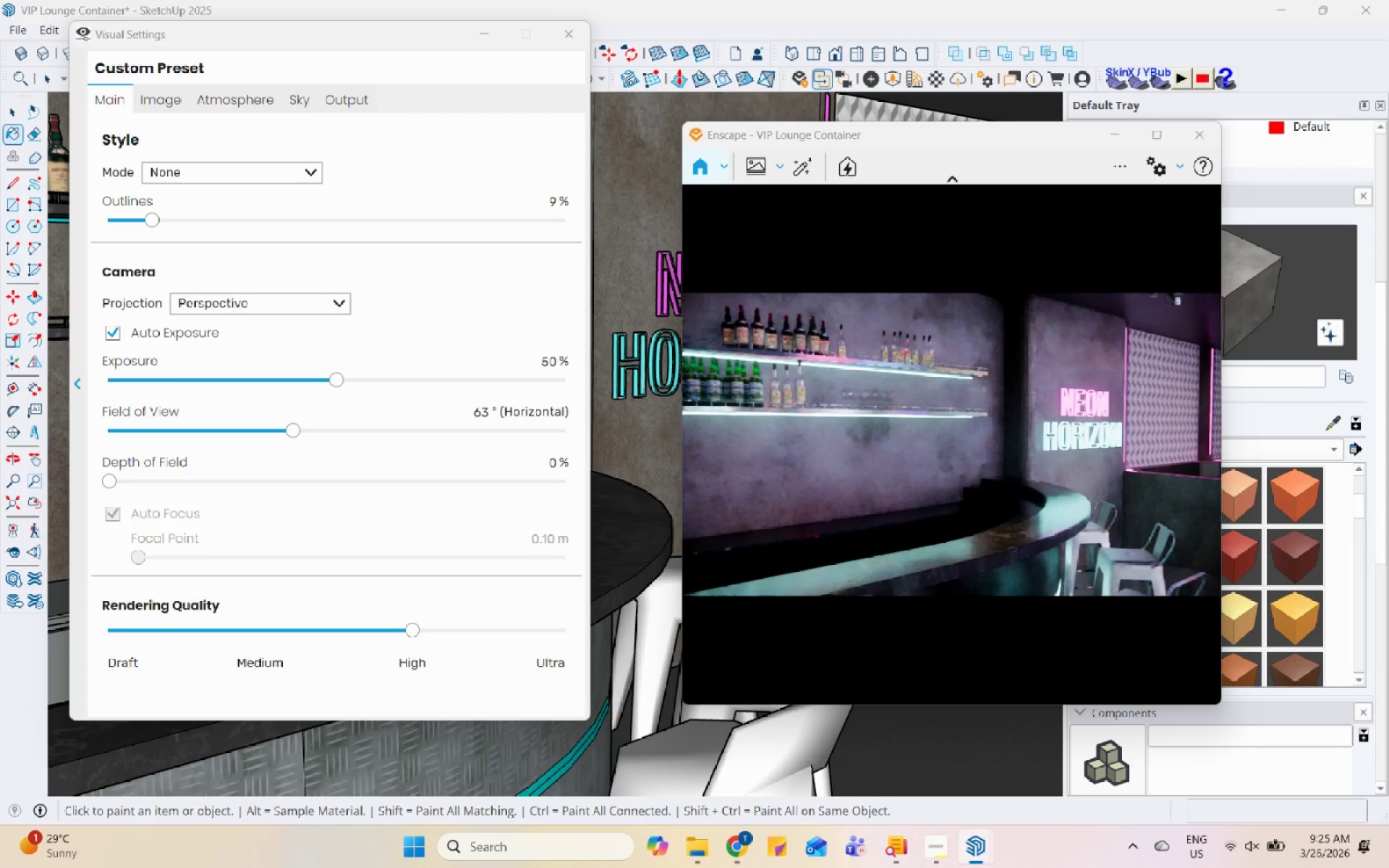 
scroll: coordinate [1001, 466], scroll_direction: down, amount: 1.0
 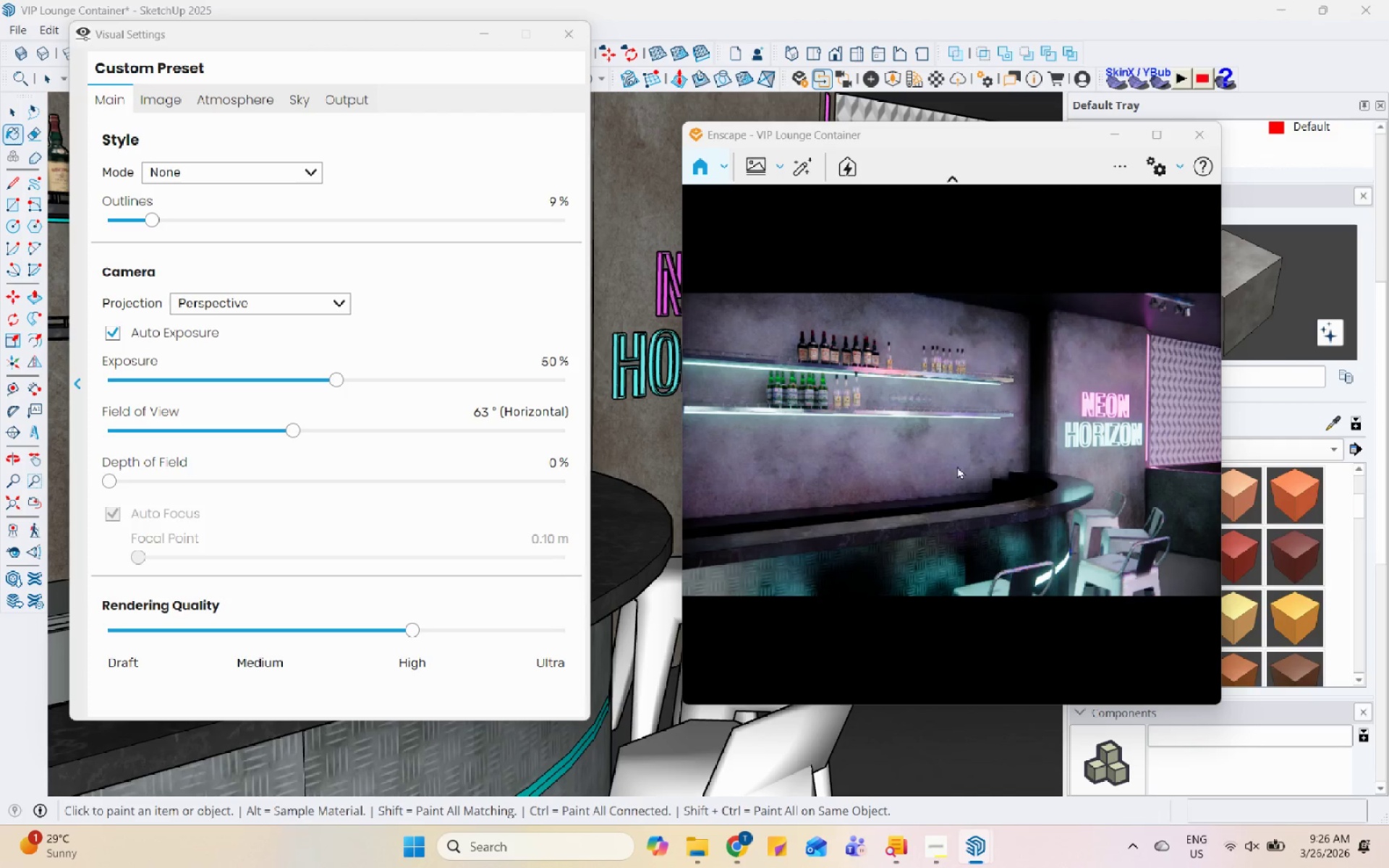 
wait(5.41)
 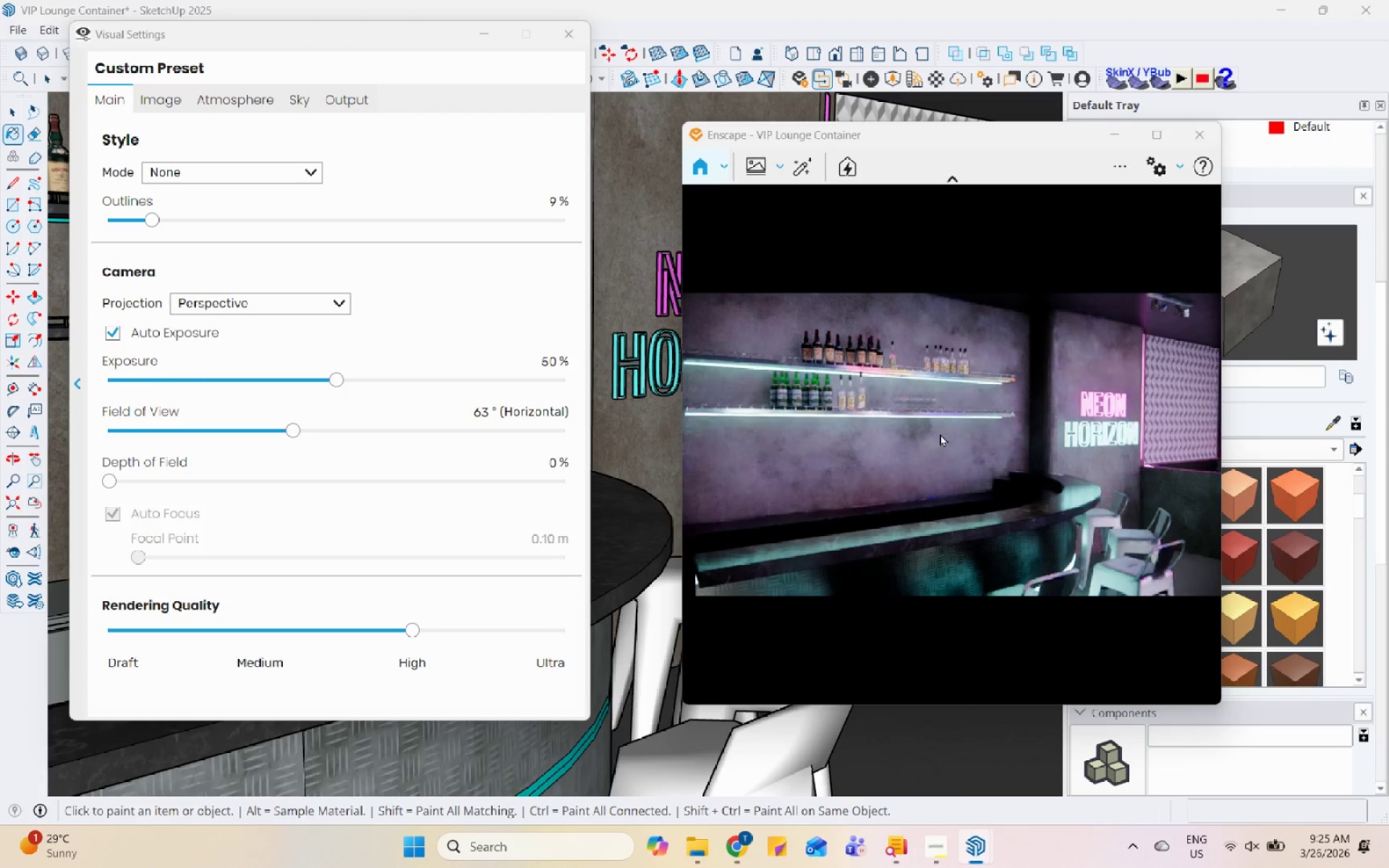 
left_click_drag(start_coordinate=[110, 482], to_coordinate=[169, 474])
 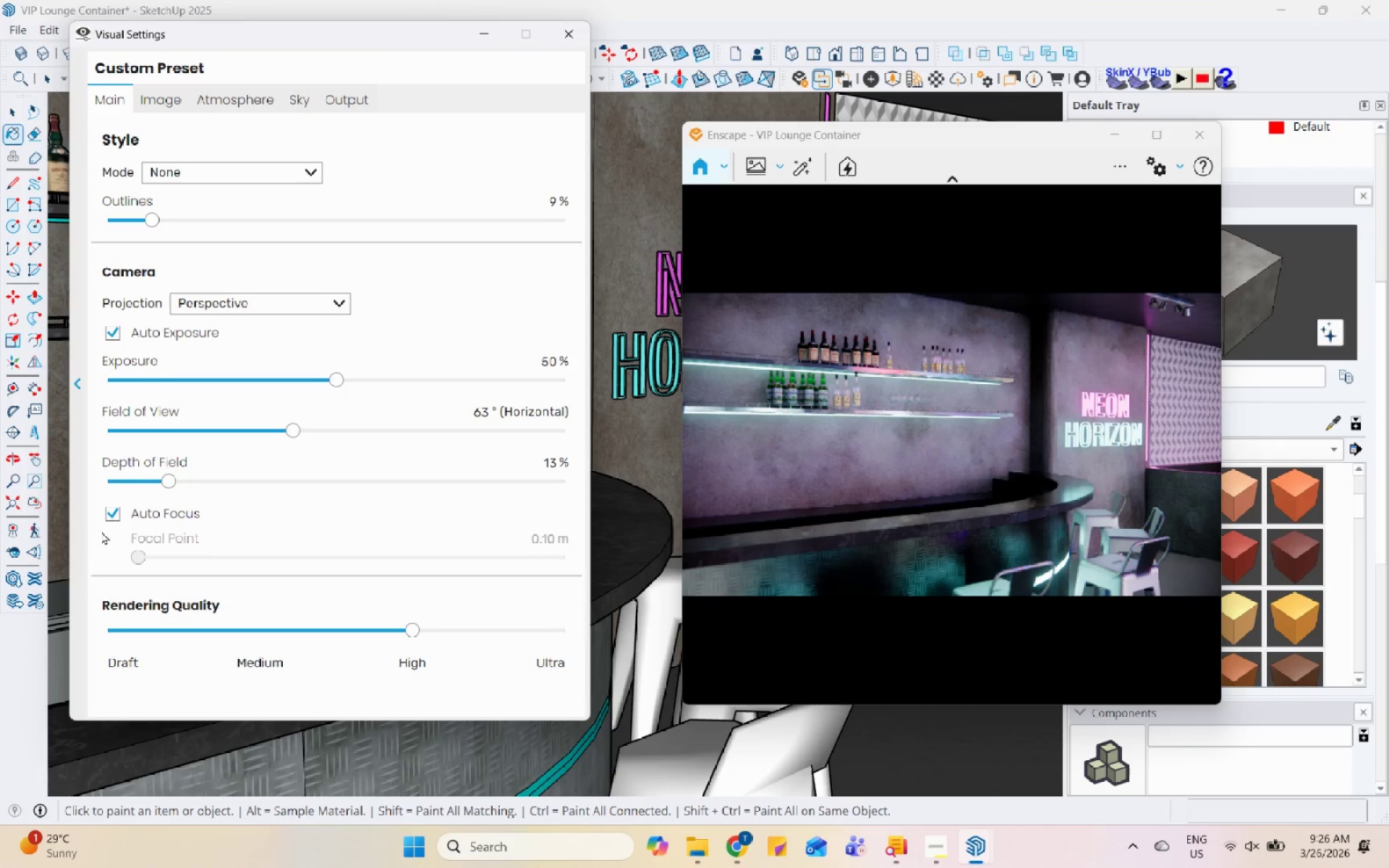 
left_click([115, 512])
 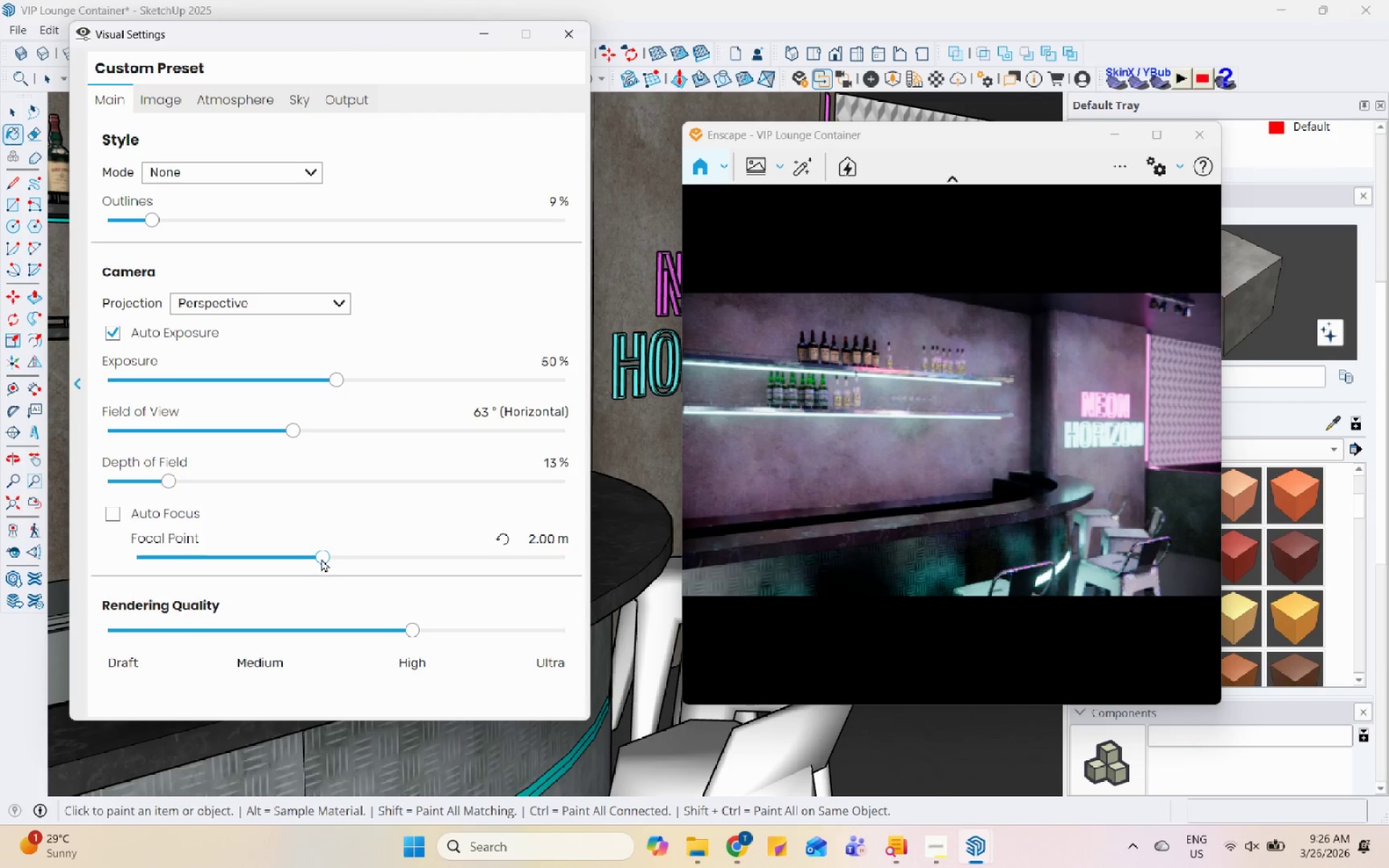 
left_click_drag(start_coordinate=[322, 557], to_coordinate=[339, 572])
 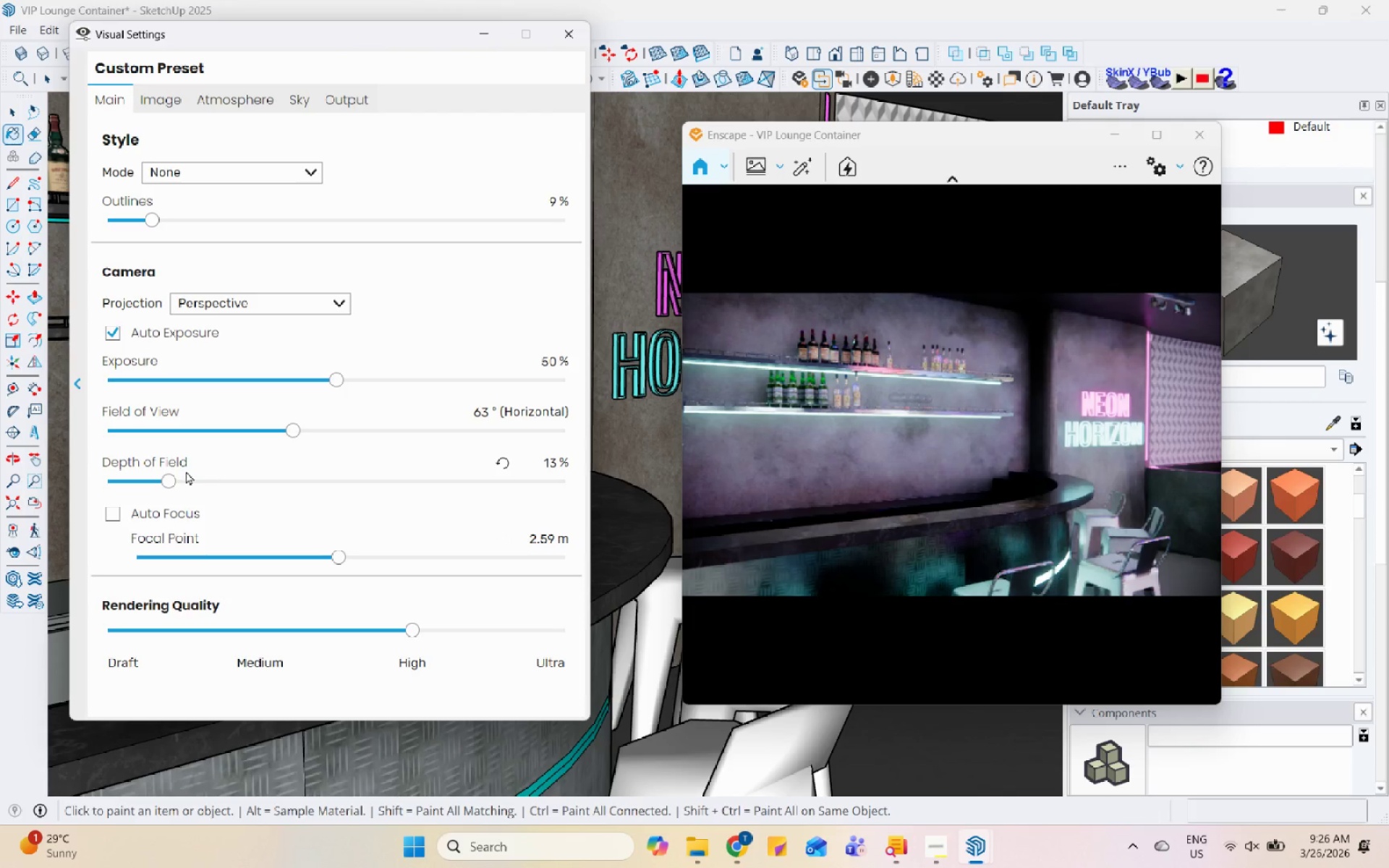 
left_click_drag(start_coordinate=[169, 480], to_coordinate=[170, 492])
 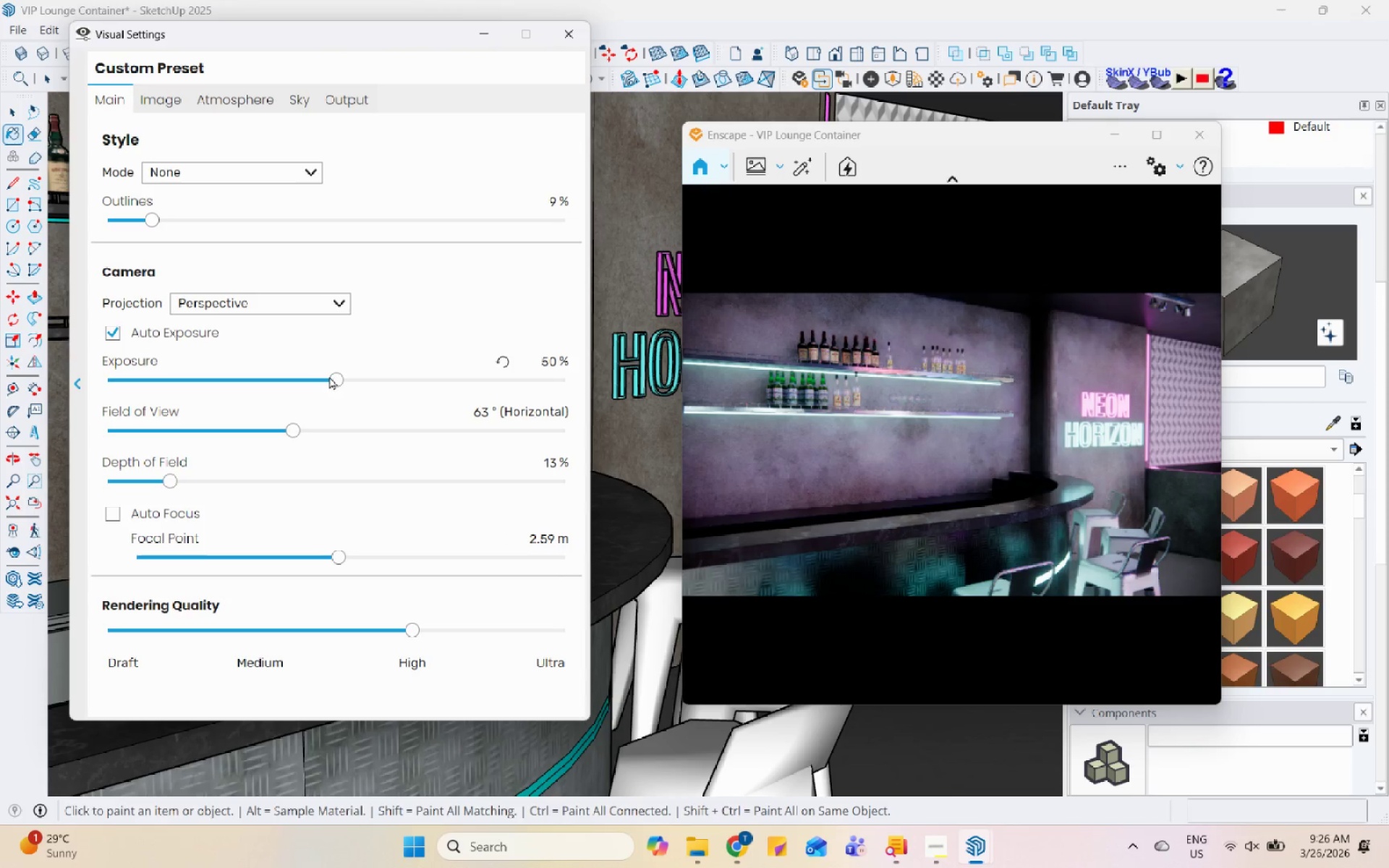 
left_click_drag(start_coordinate=[336, 377], to_coordinate=[334, 391])
 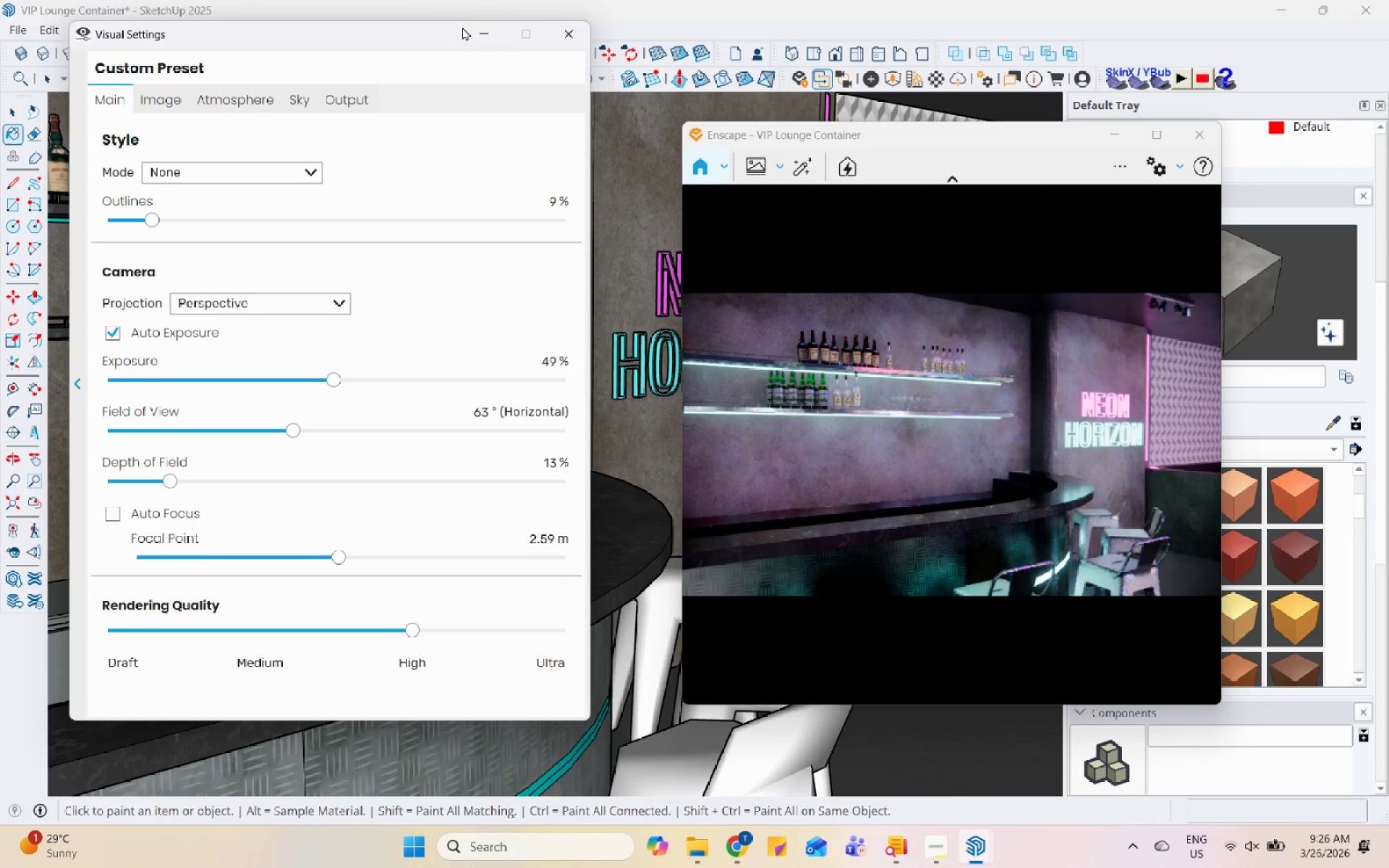 
left_click([476, 26])
 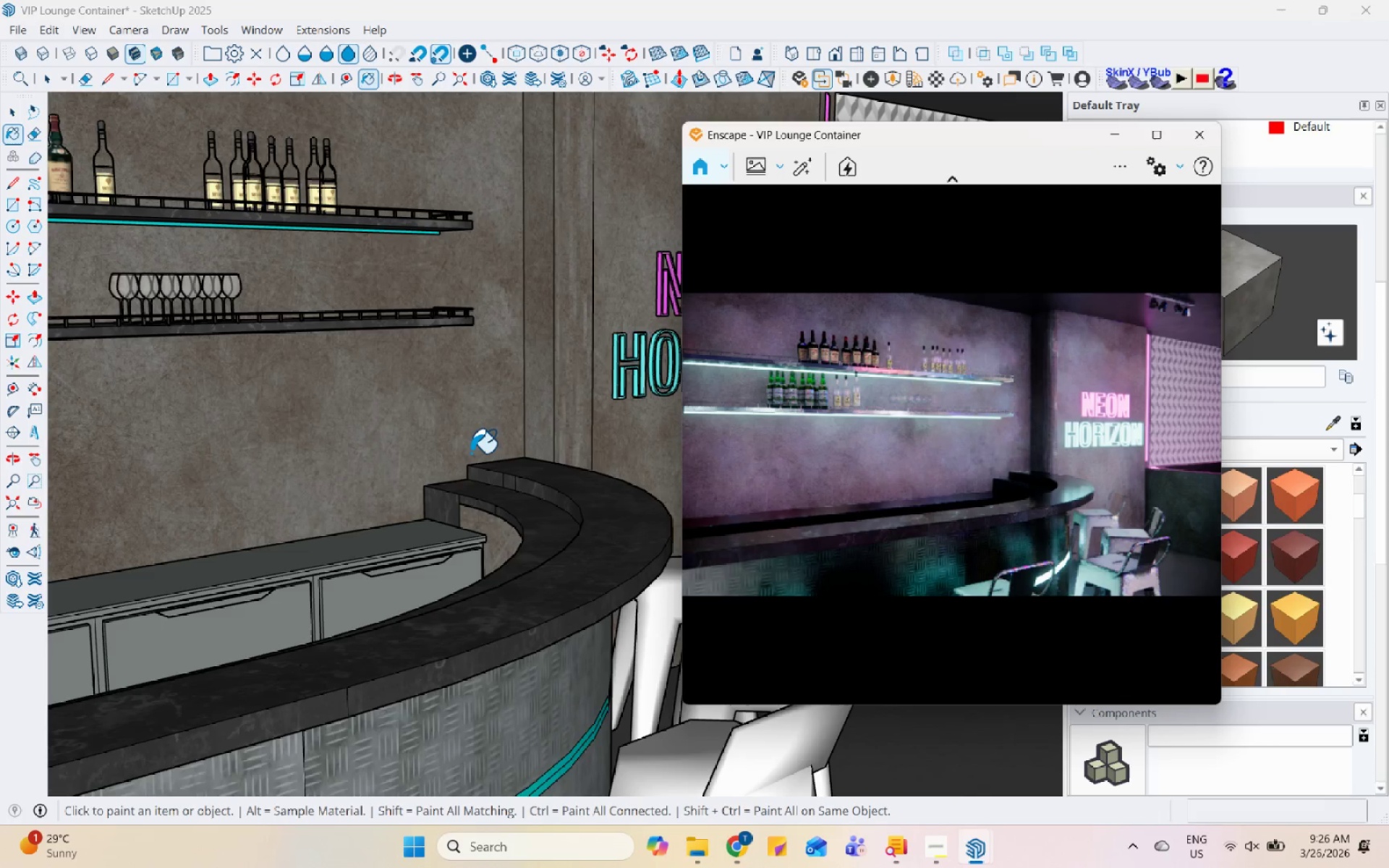 
scroll: coordinate [225, 519], scroll_direction: down, amount: 80.0
 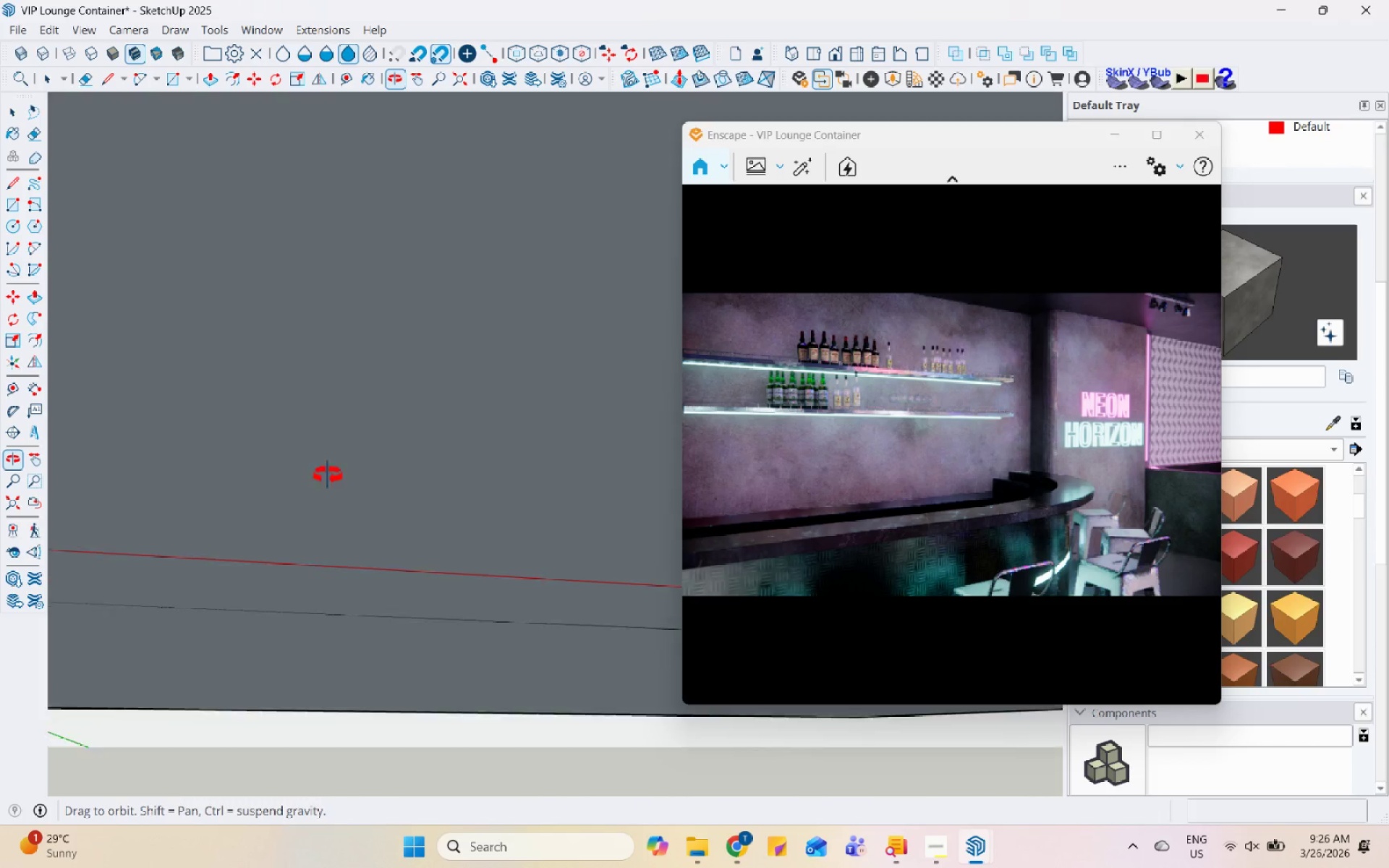 
key(Space)
 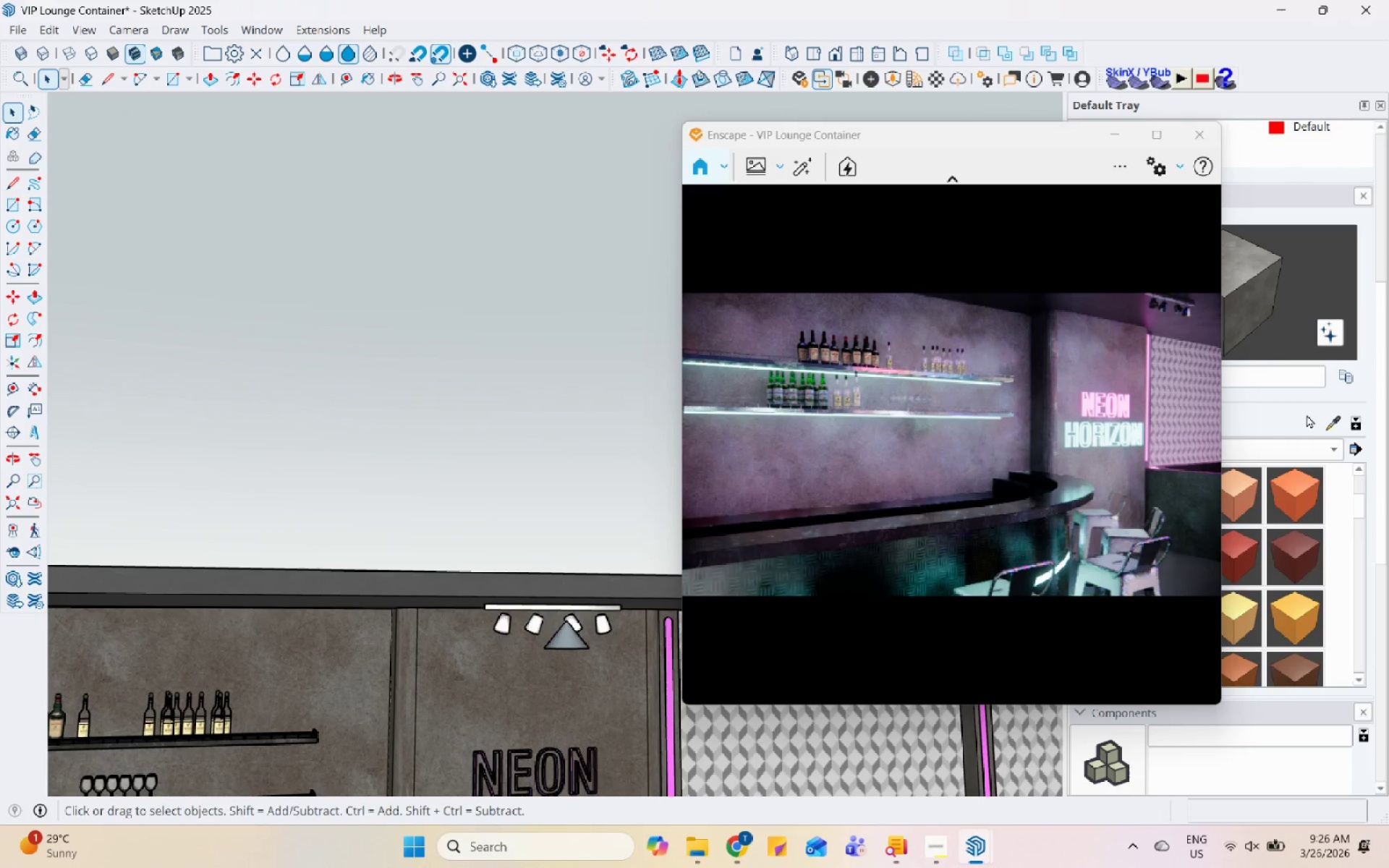 
scroll: coordinate [514, 501], scroll_direction: down, amount: 4.0
 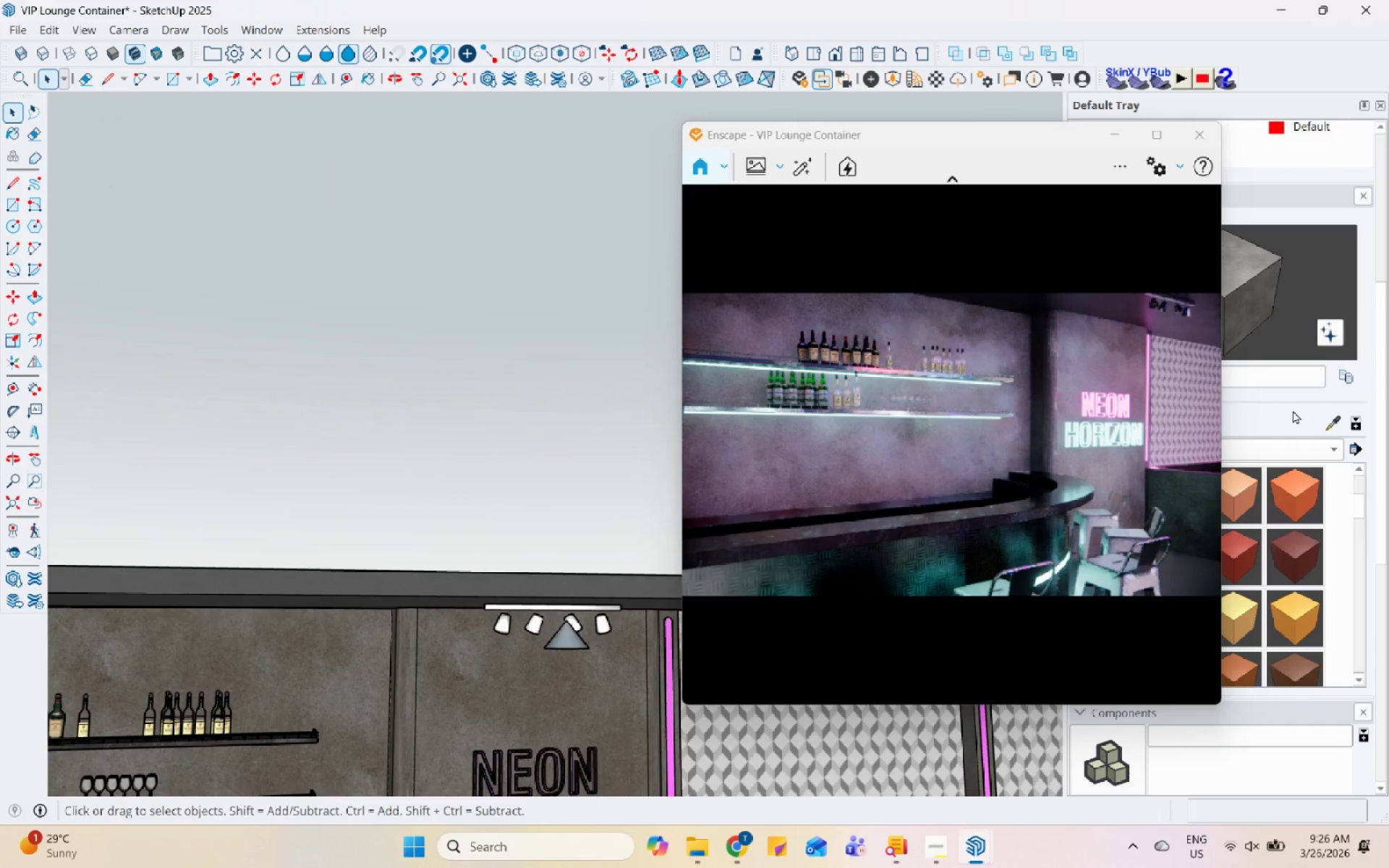 
left_click([1341, 424])
 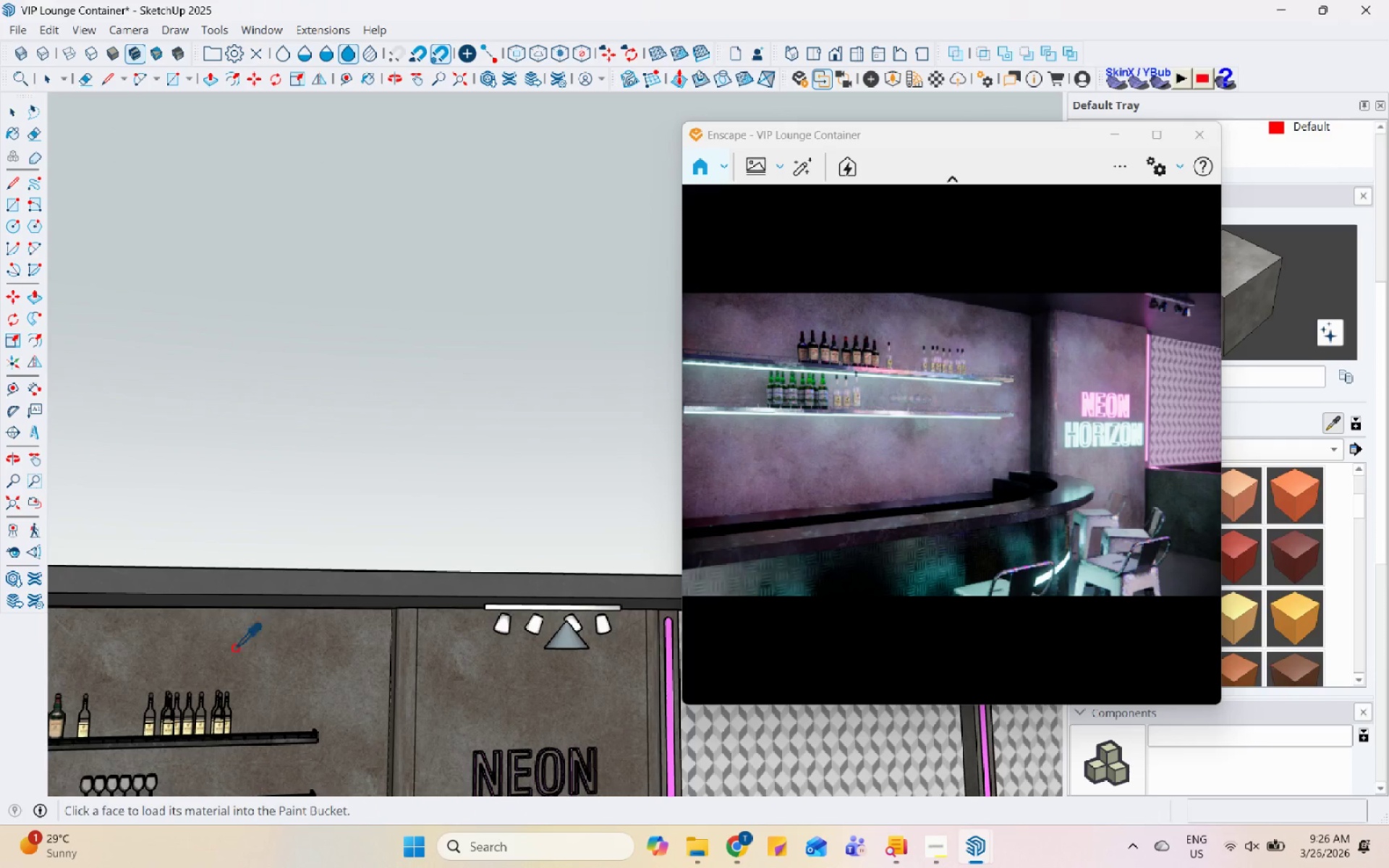 
scroll: coordinate [477, 587], scroll_direction: down, amount: 4.0
 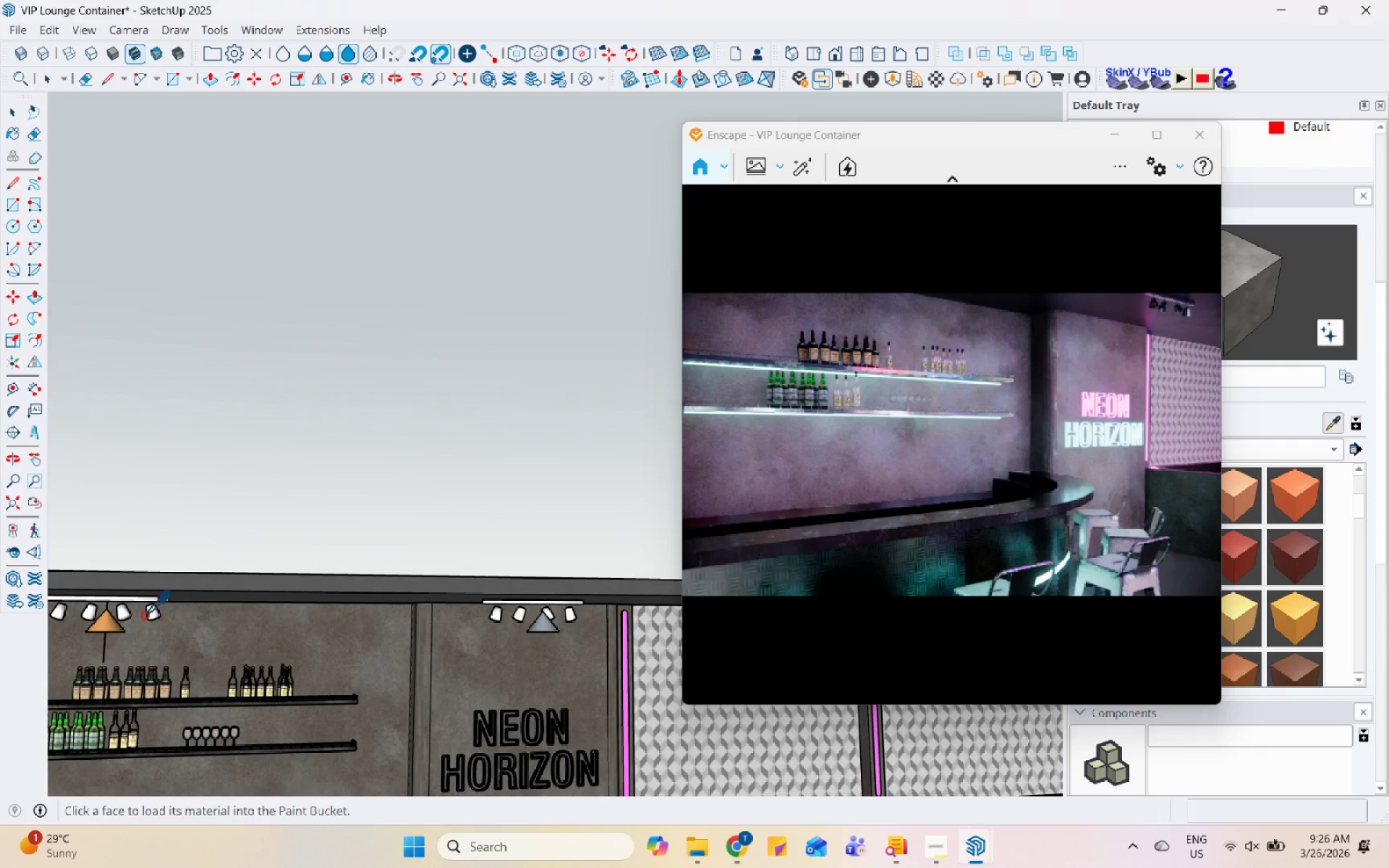 
scroll: coordinate [72, 615], scroll_direction: up, amount: 1.0
 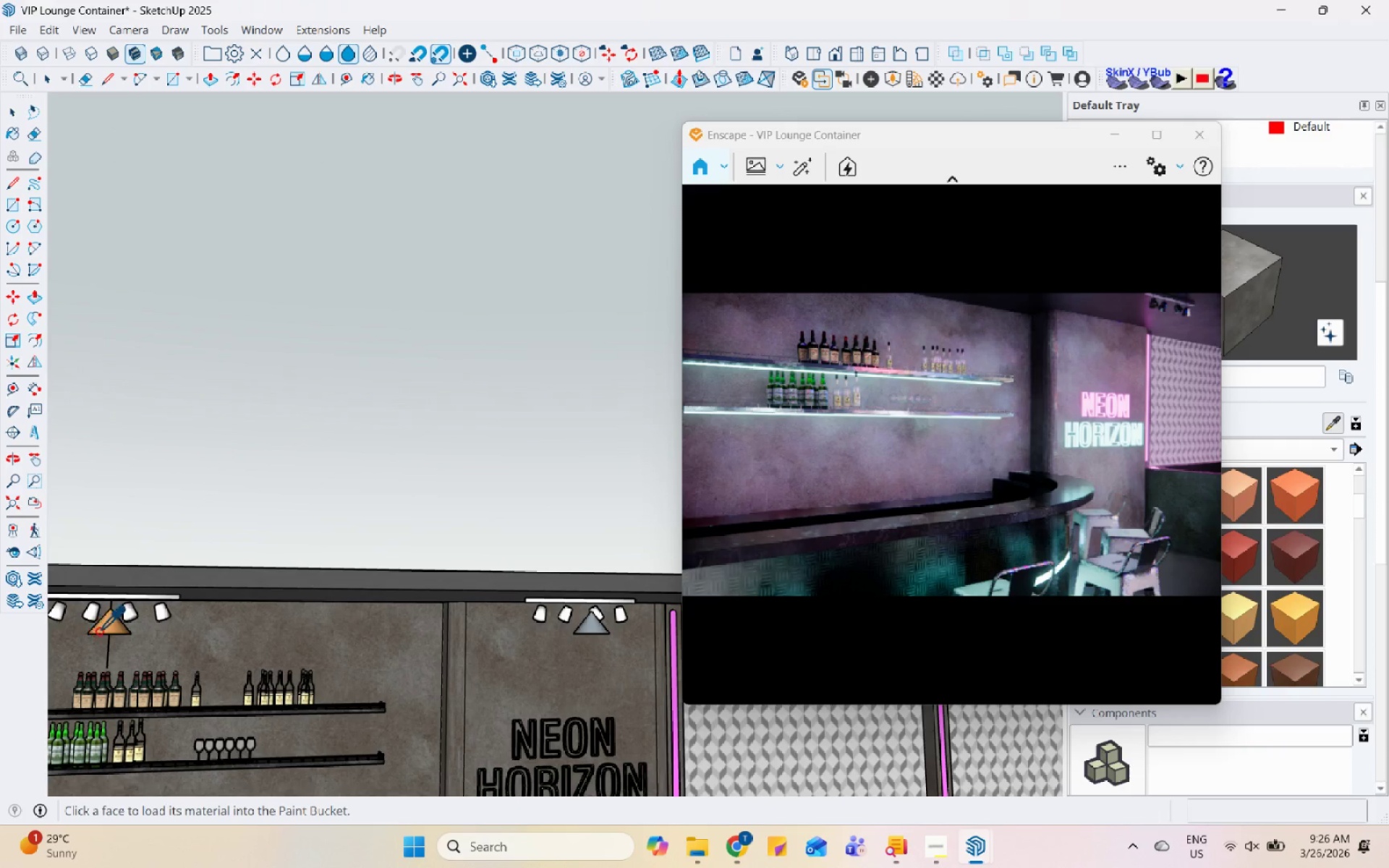 
left_click([101, 626])
 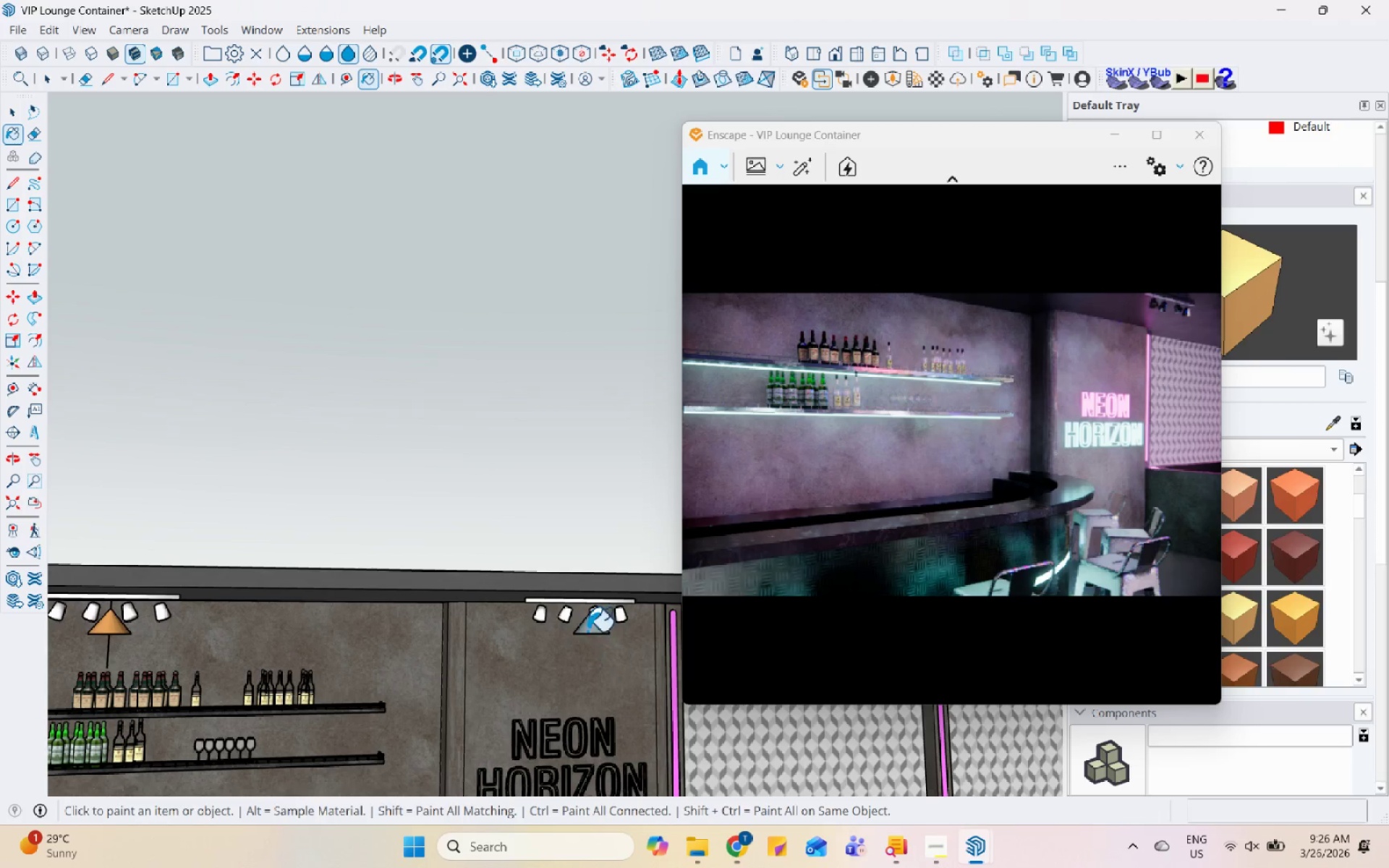 
left_click([587, 629])
 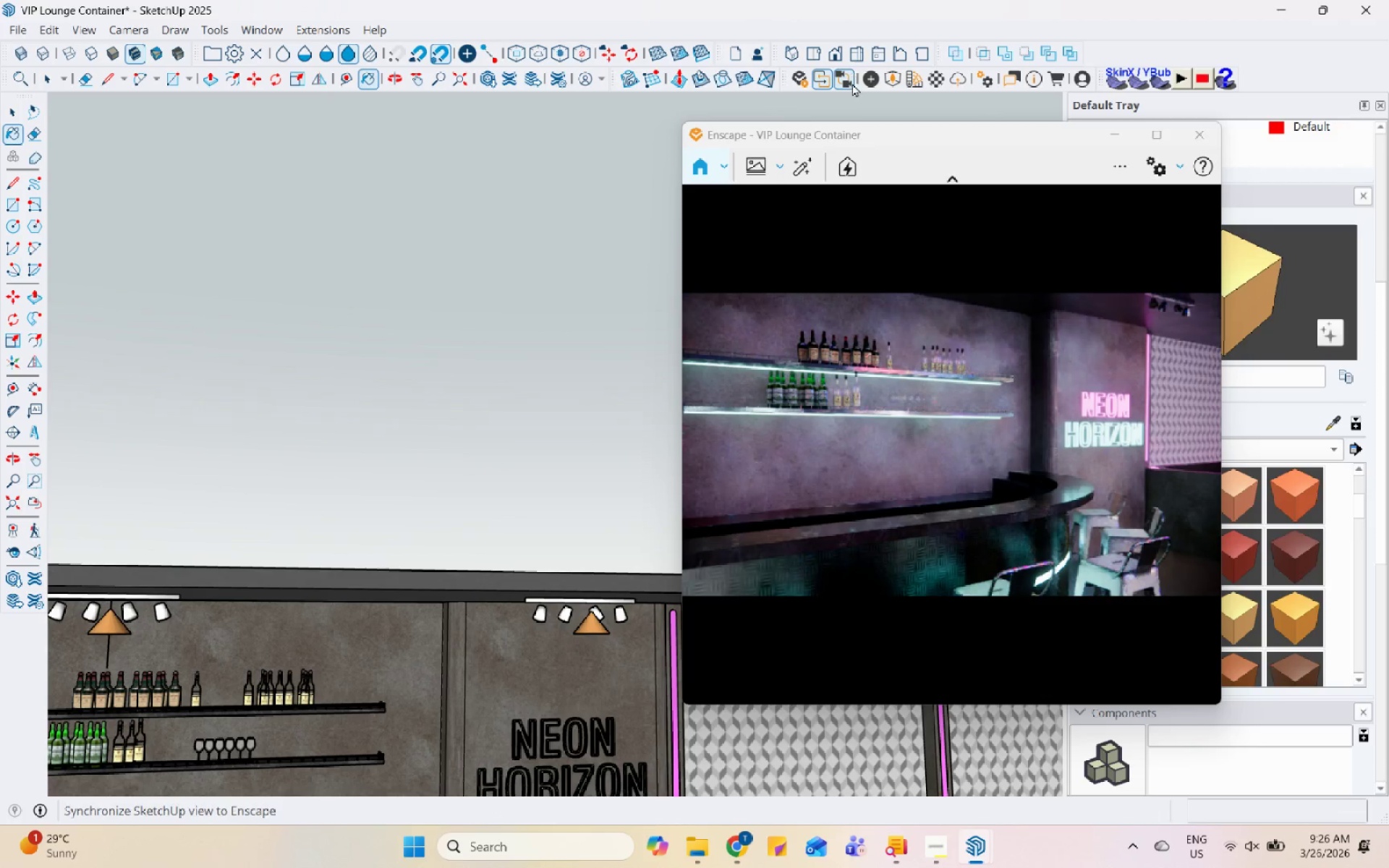 
left_click([862, 86])
 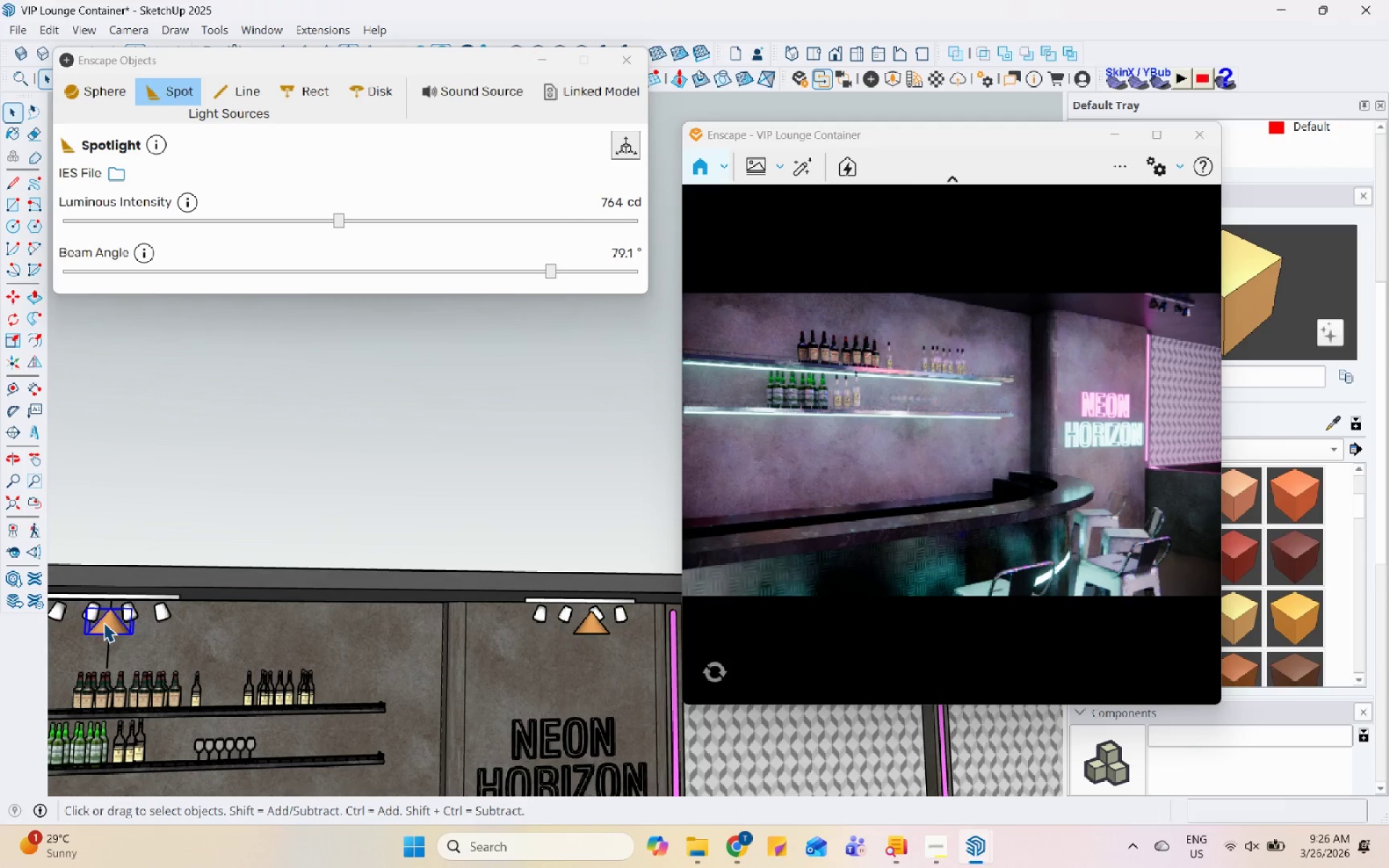 
left_click_drag(start_coordinate=[342, 219], to_coordinate=[416, 229])
 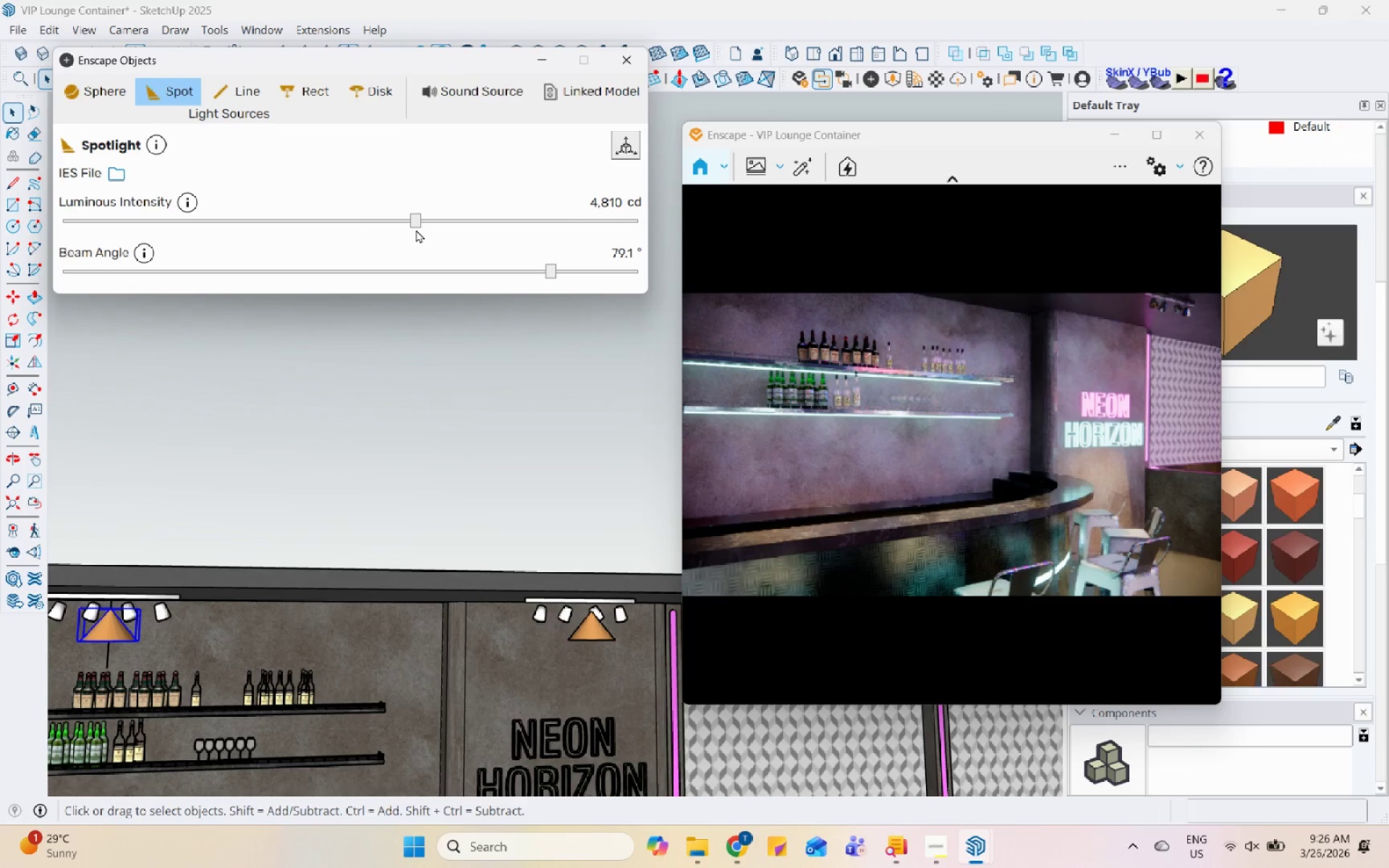 
left_click_drag(start_coordinate=[416, 223], to_coordinate=[391, 225])
 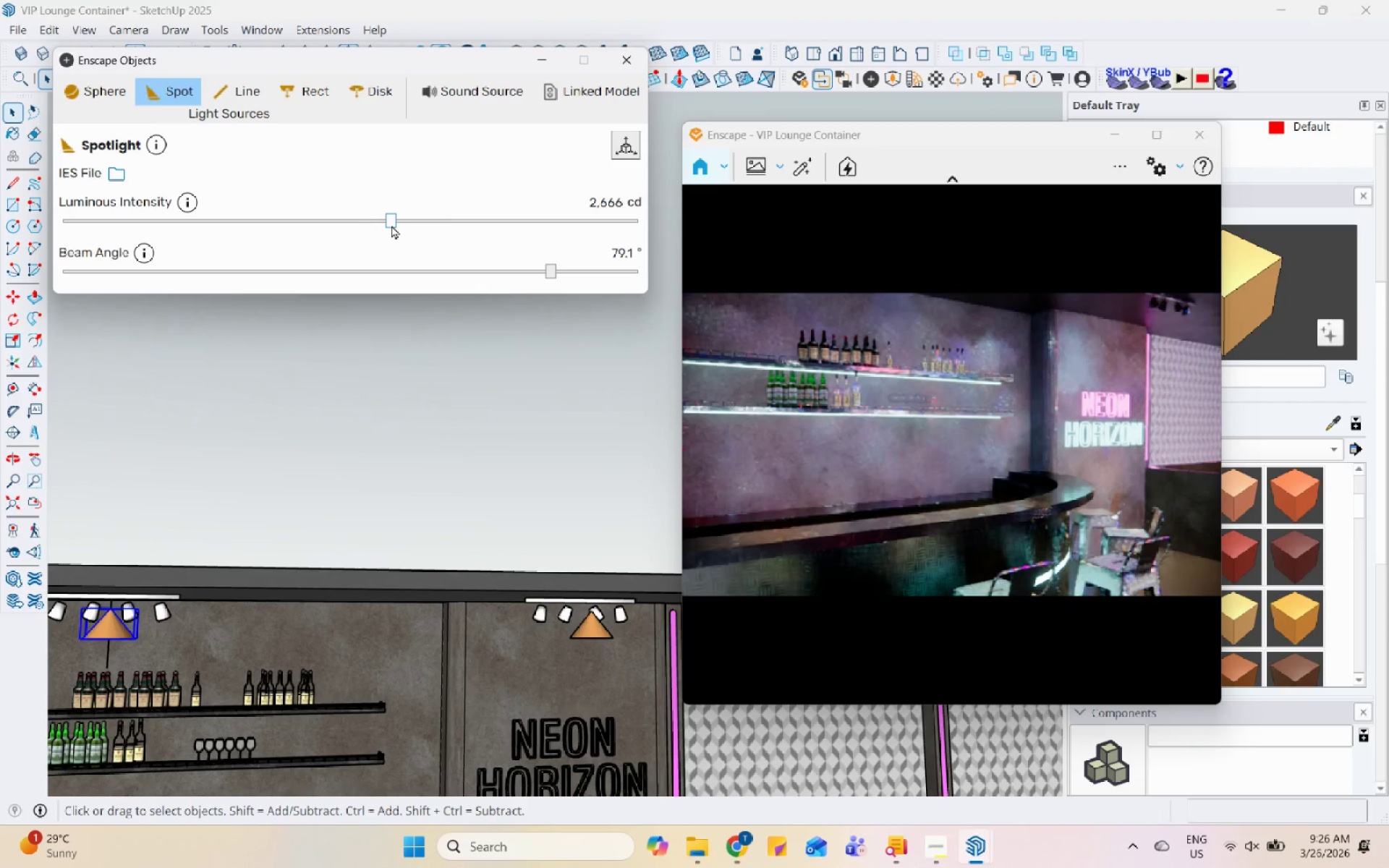 
left_click_drag(start_coordinate=[391, 225], to_coordinate=[414, 222])
 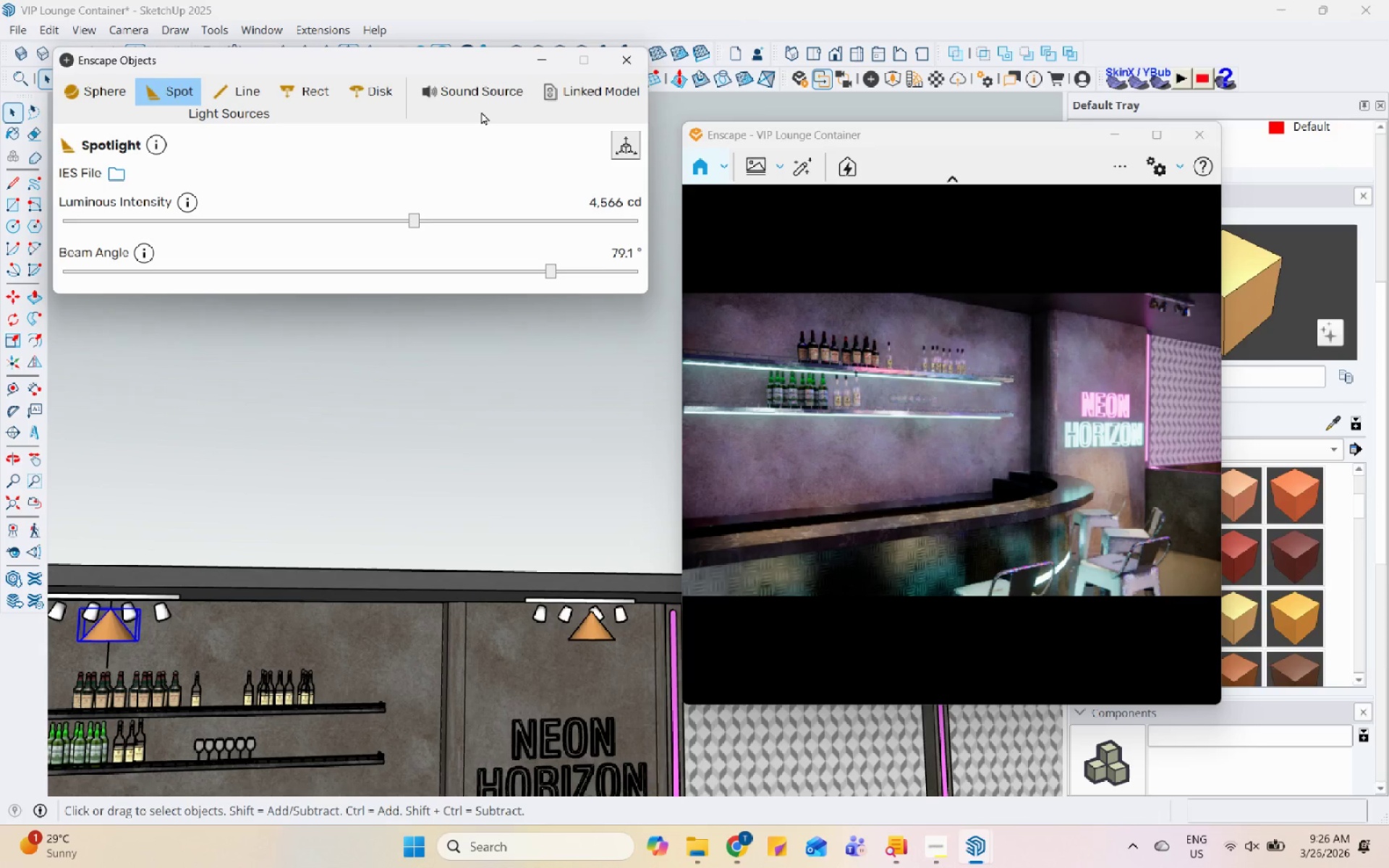 
left_click([528, 68])
 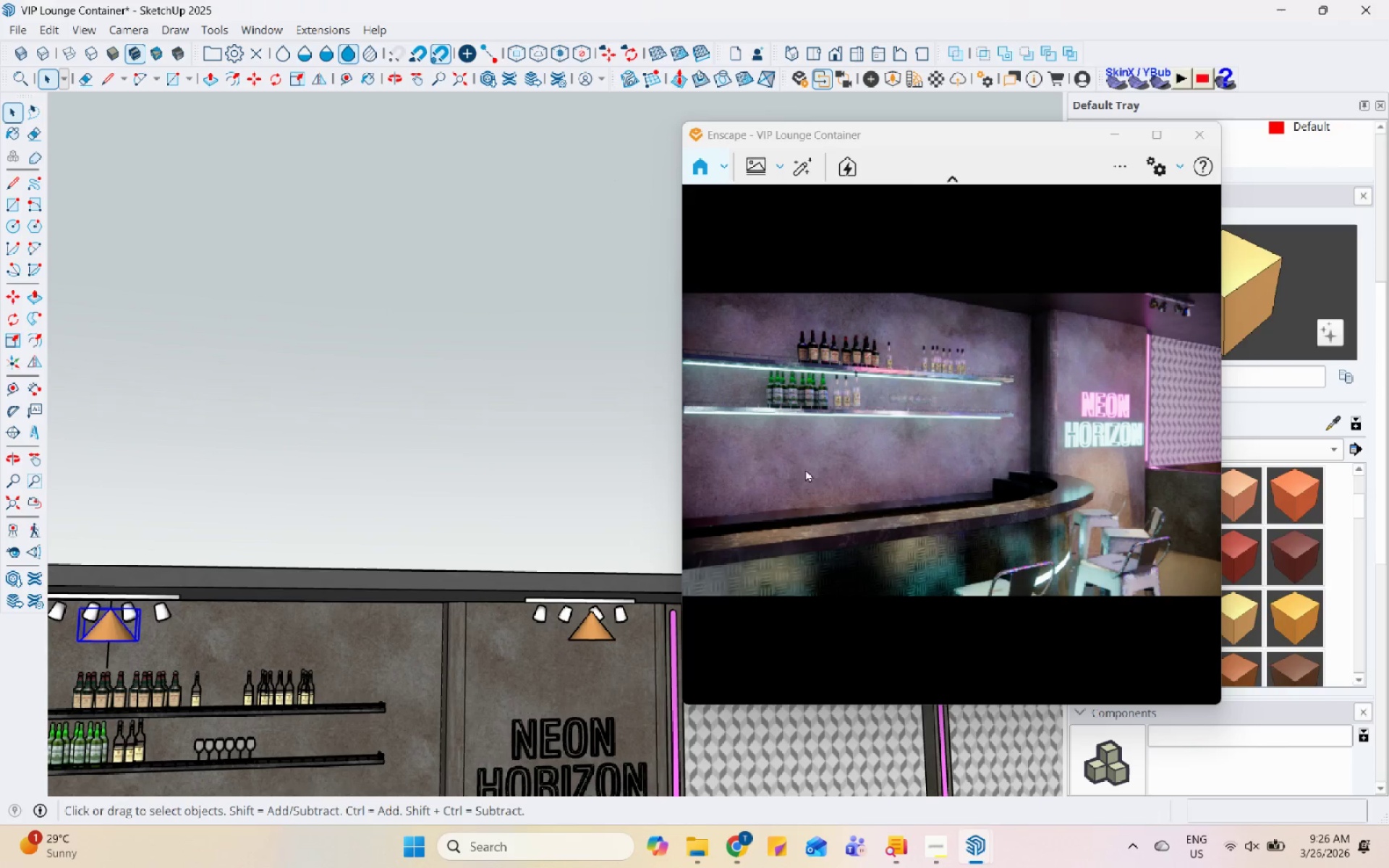 
left_click_drag(start_coordinate=[901, 477], to_coordinate=[940, 450])
 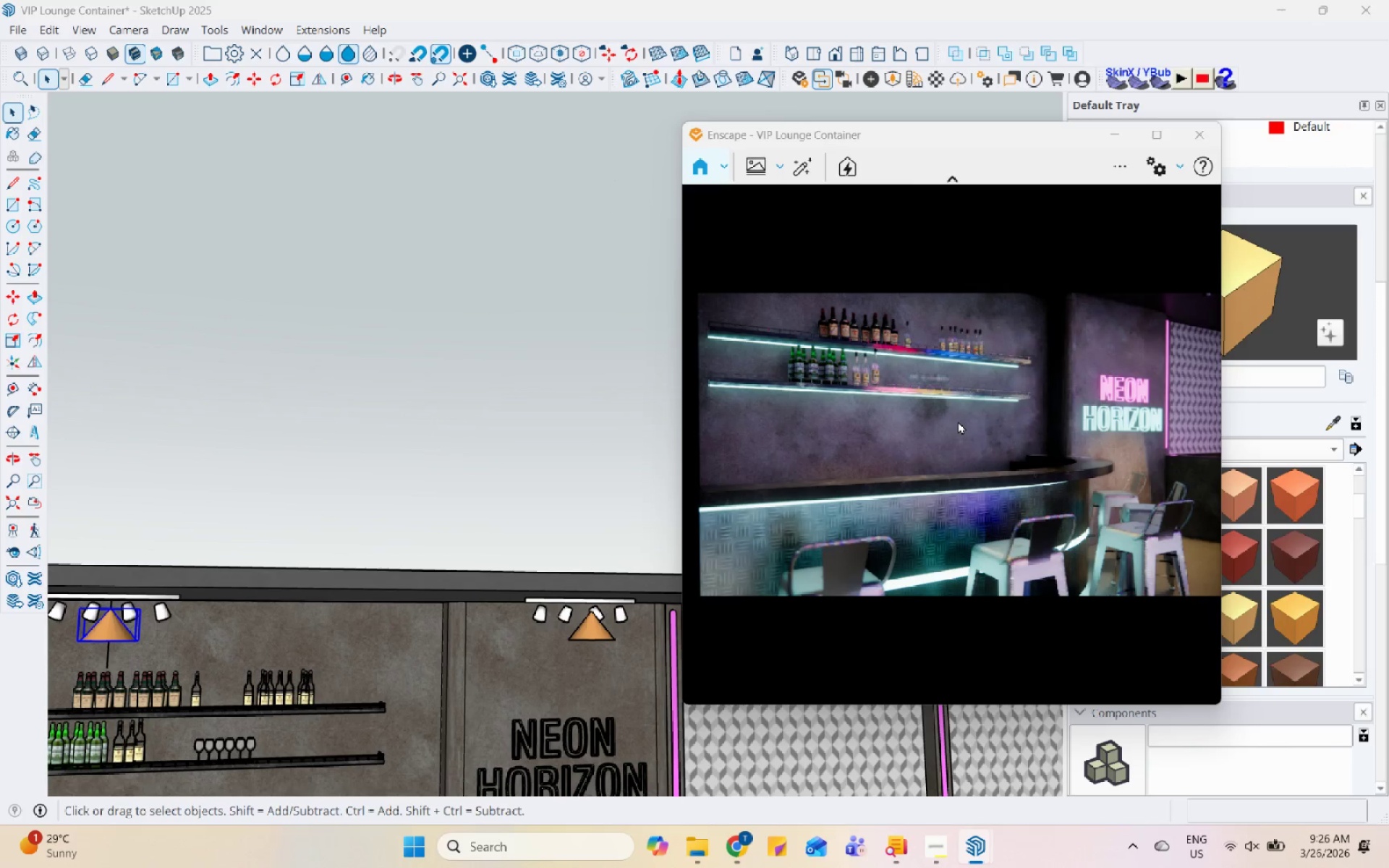 
wait(11.48)
 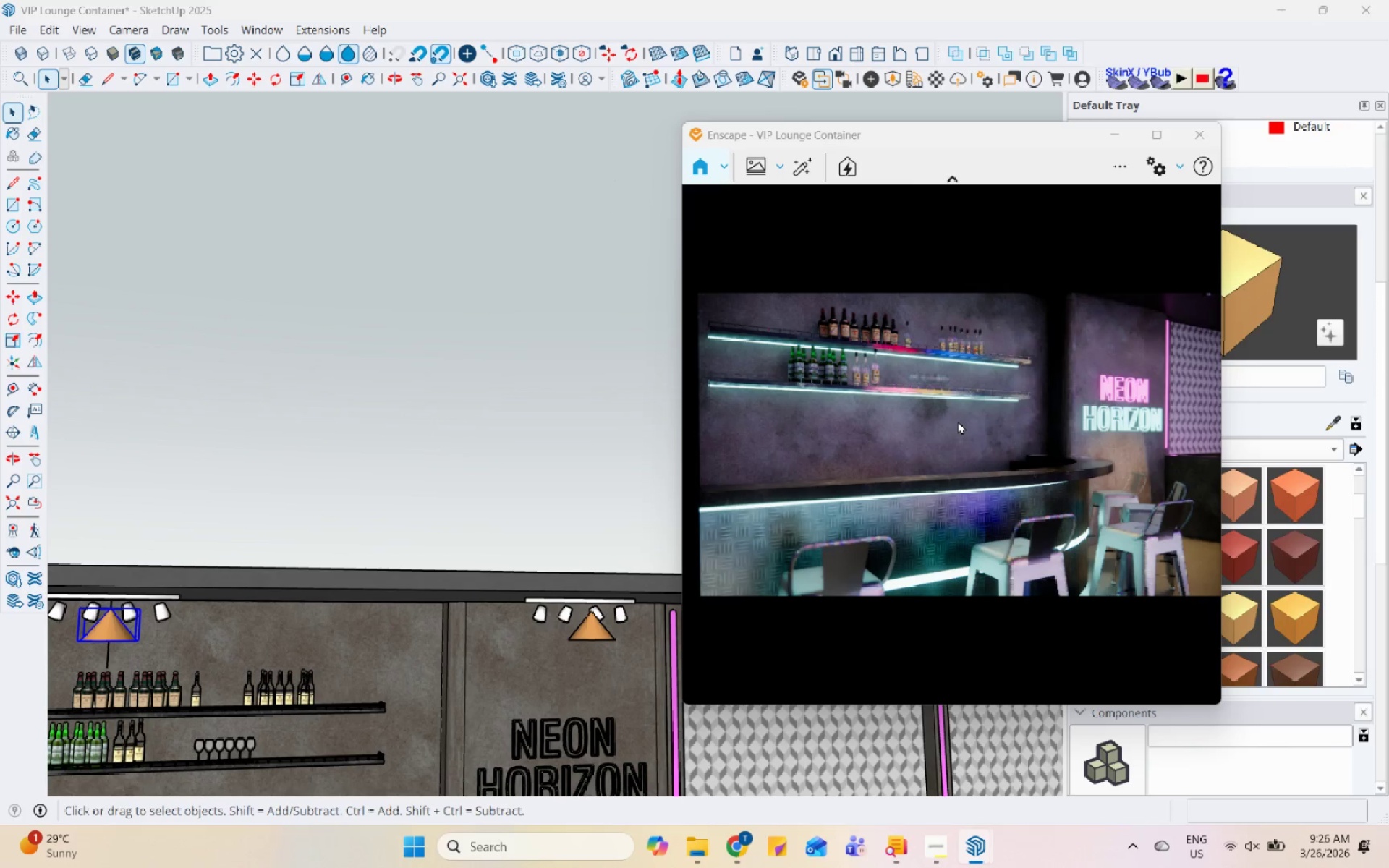 
left_click([1155, 163])
 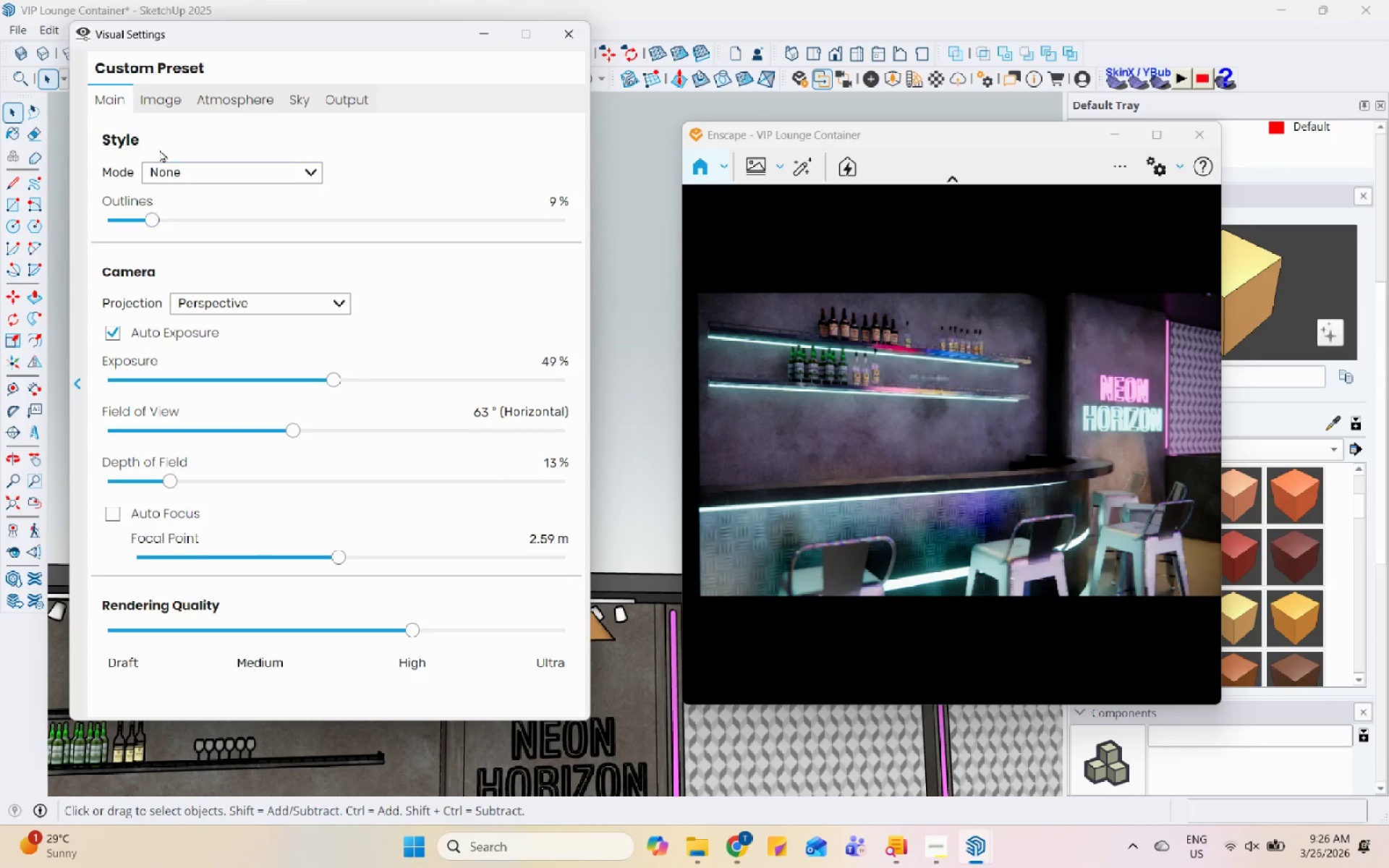 
left_click([160, 101])
 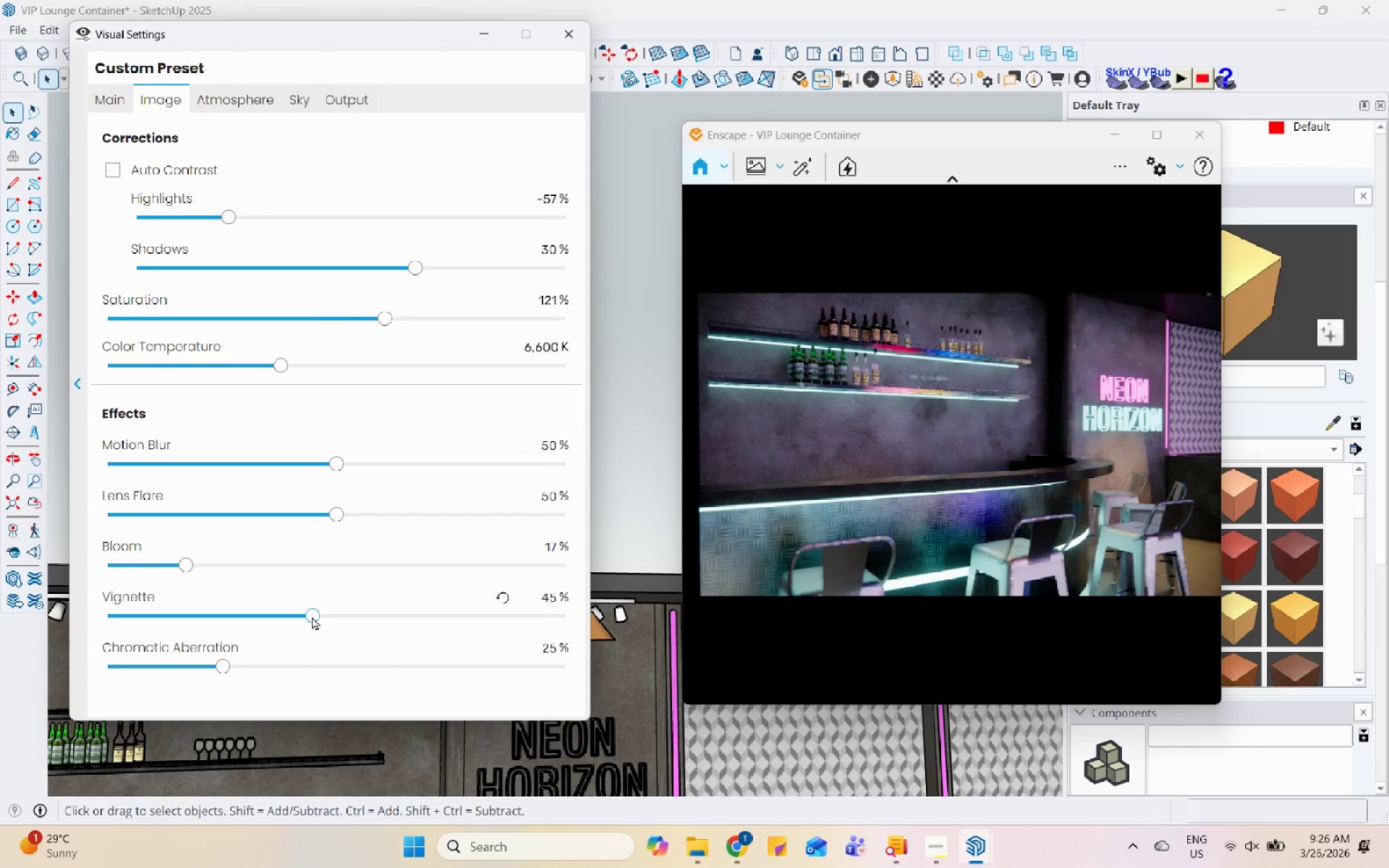 
left_click_drag(start_coordinate=[311, 610], to_coordinate=[228, 626])
 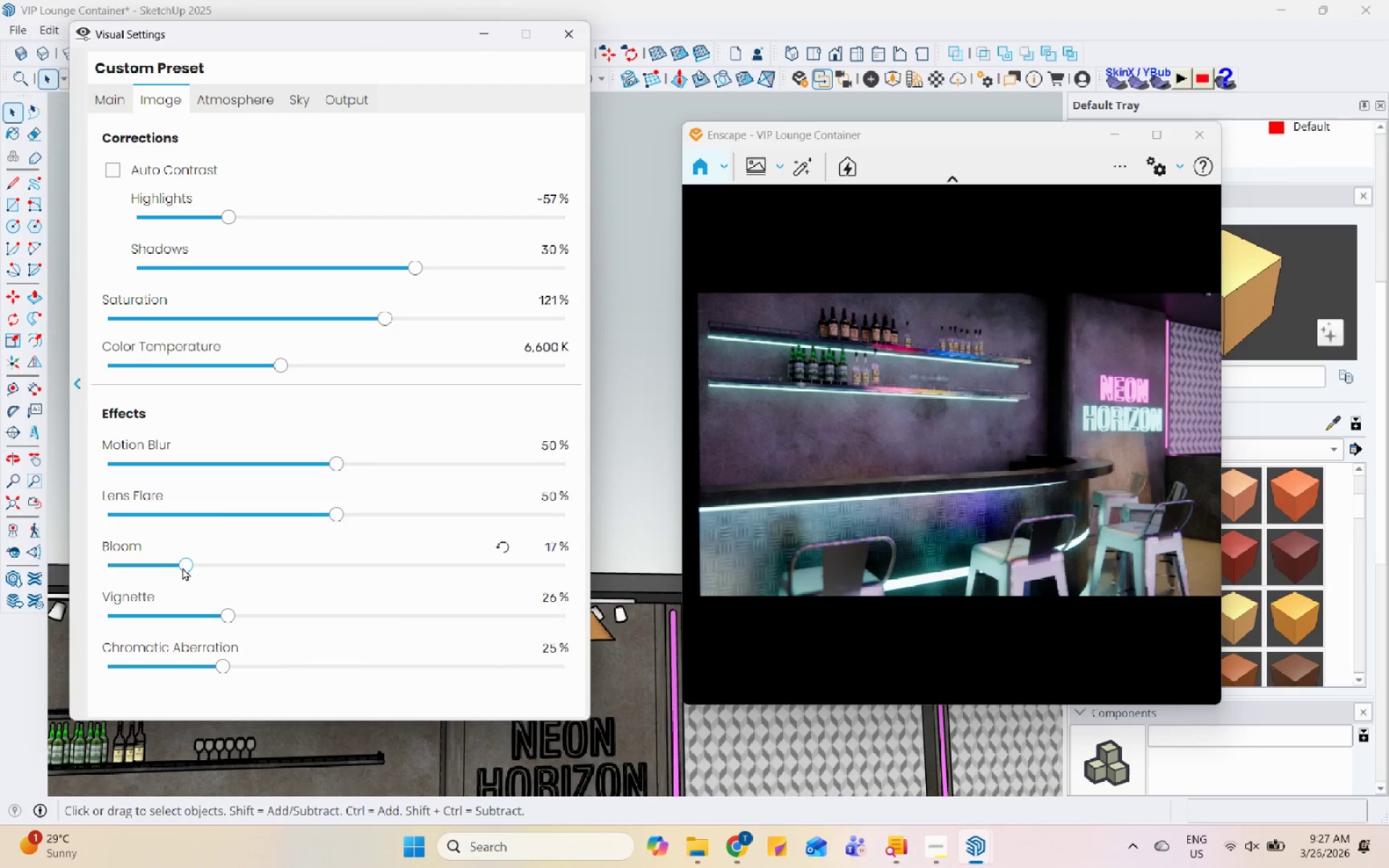 
left_click_drag(start_coordinate=[183, 568], to_coordinate=[240, 563])
 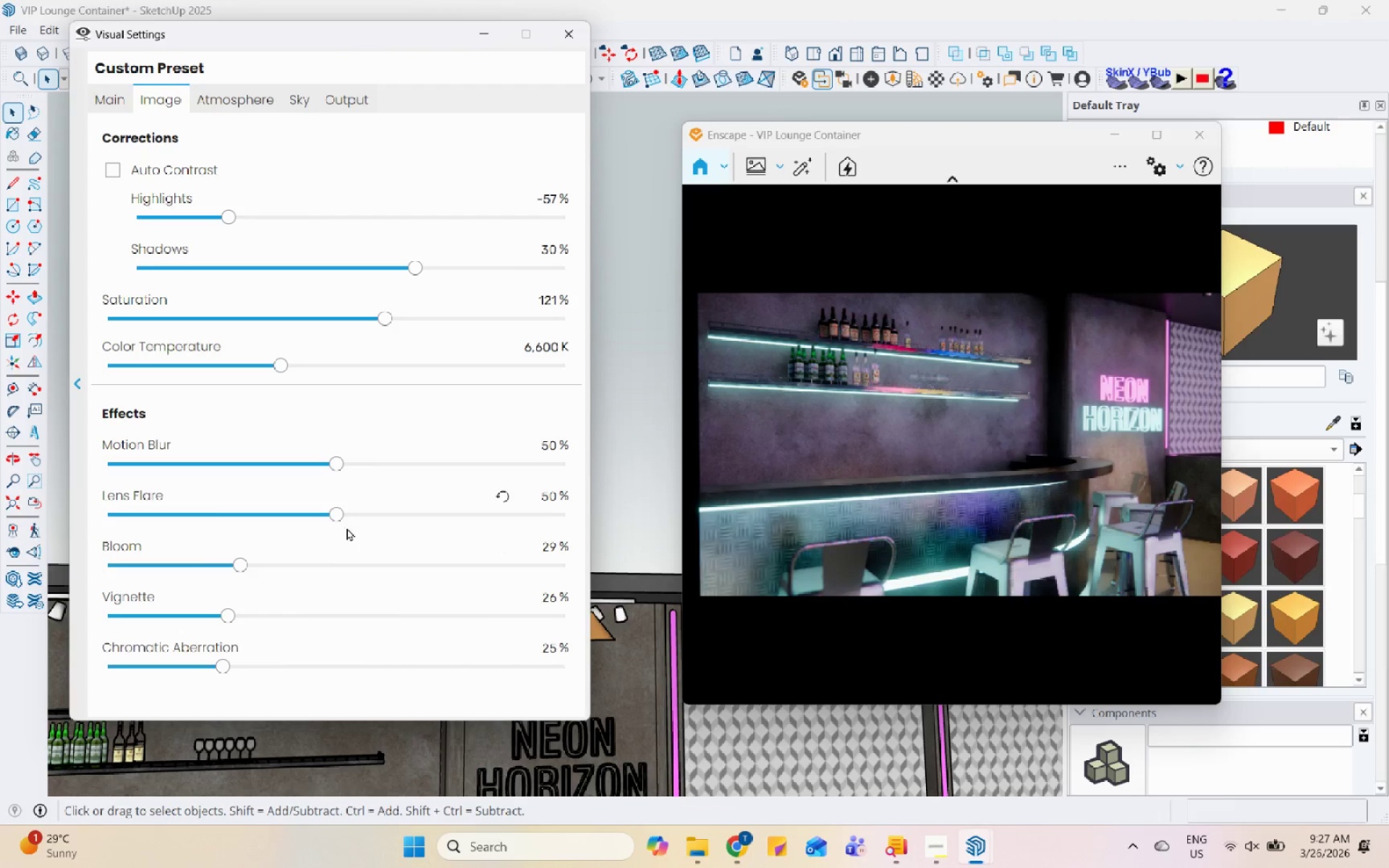 
left_click_drag(start_coordinate=[342, 516], to_coordinate=[161, 503])
 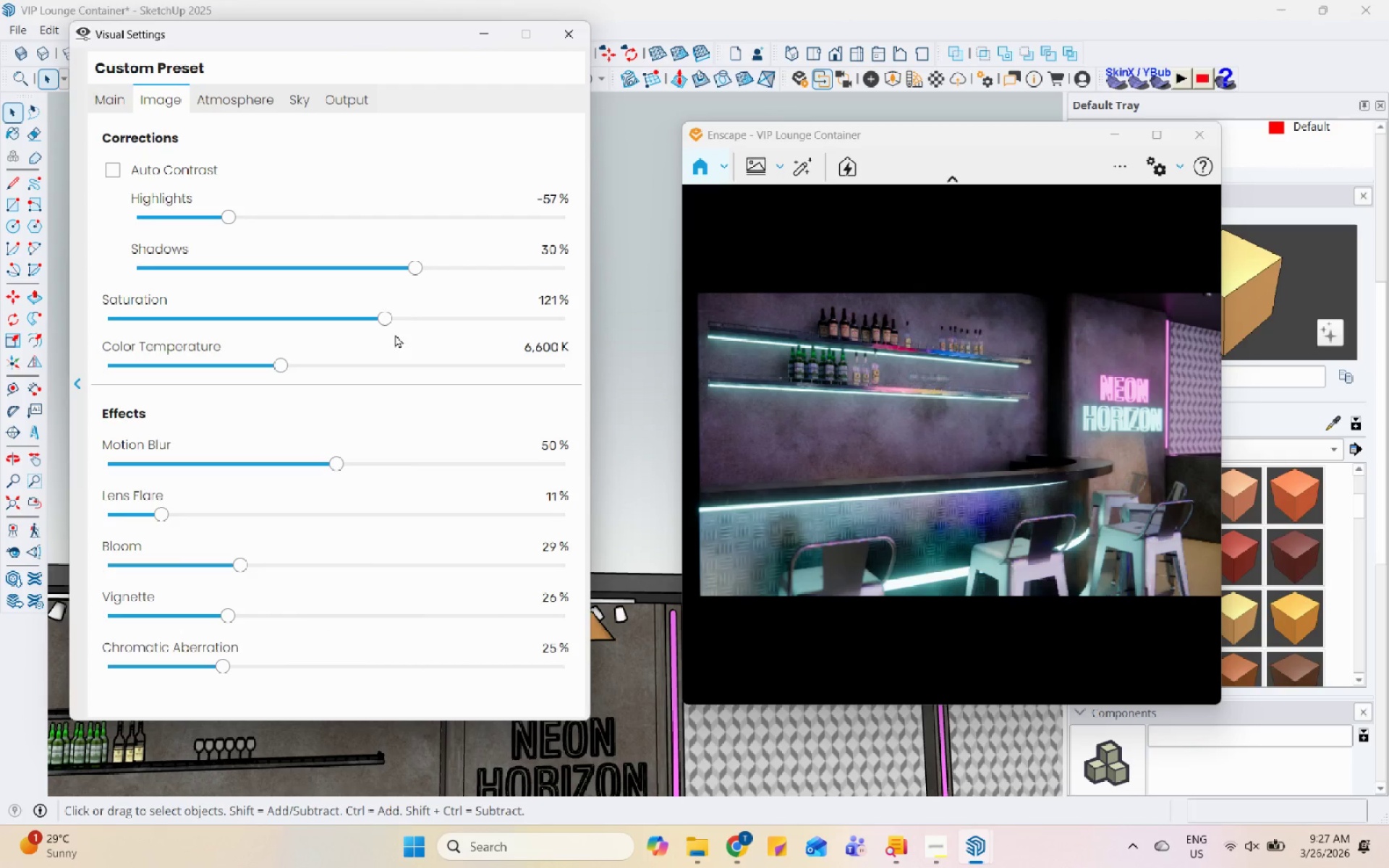 
left_click([357, 328])
 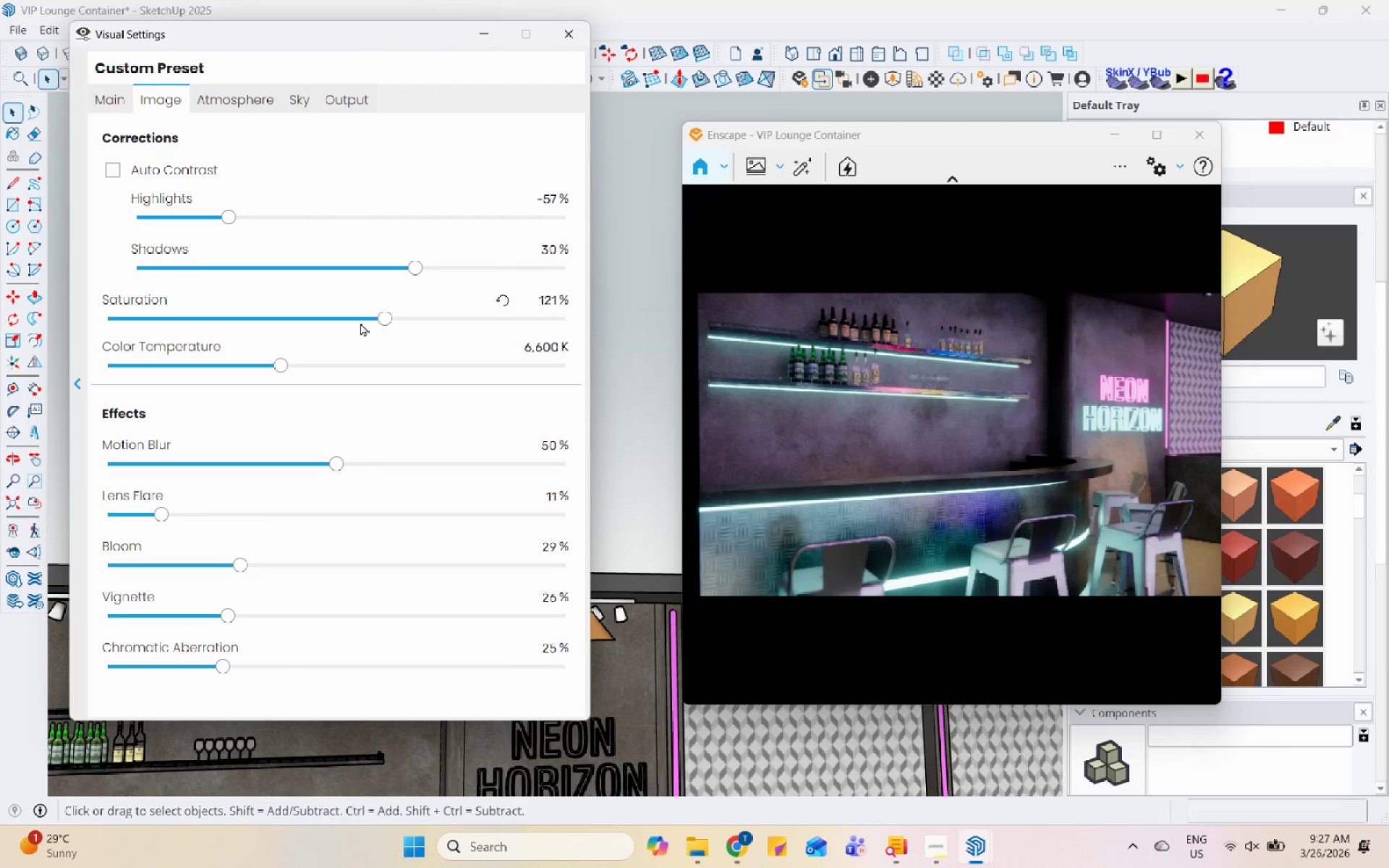 
left_click([349, 320])
 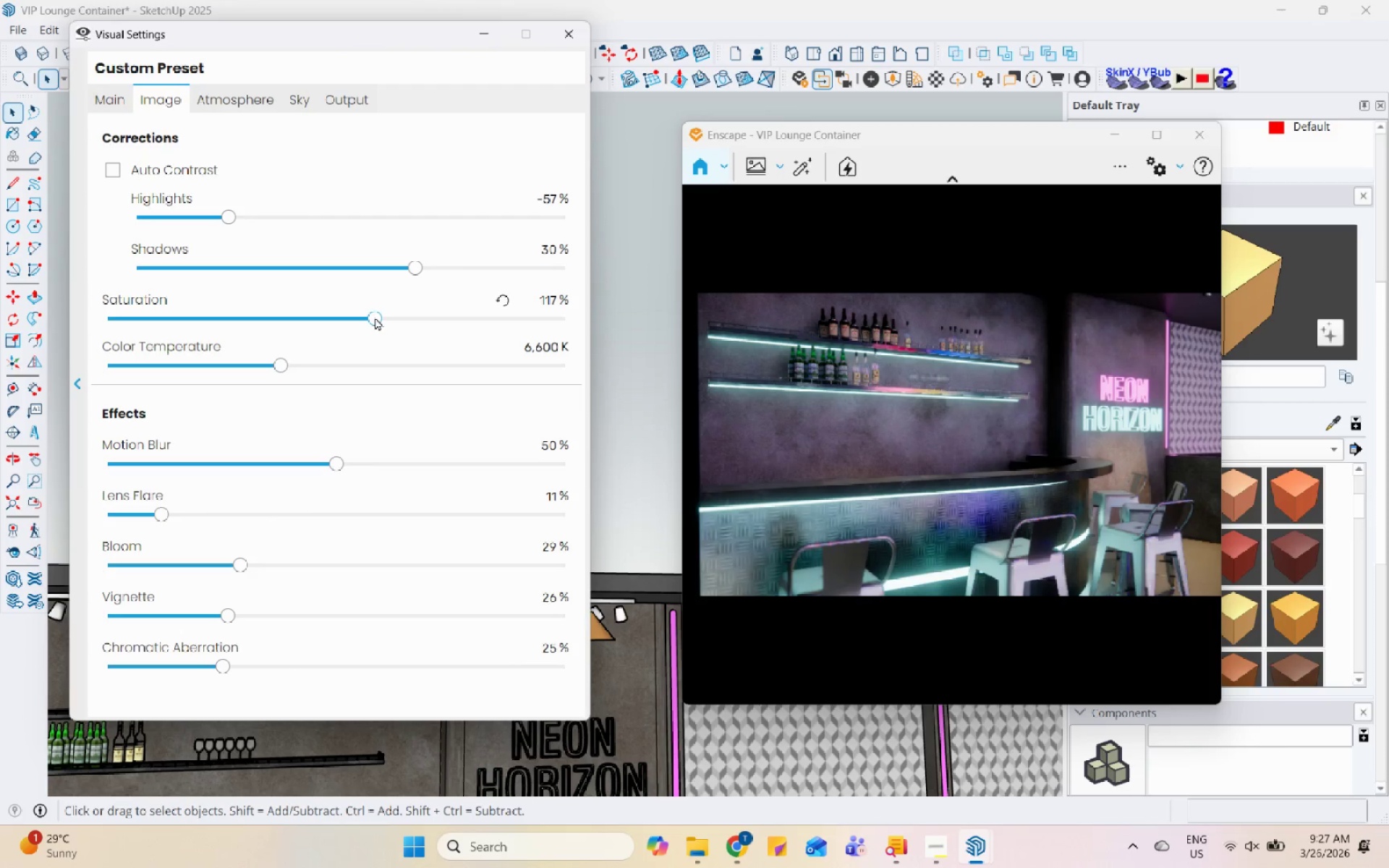 
double_click([393, 318])
 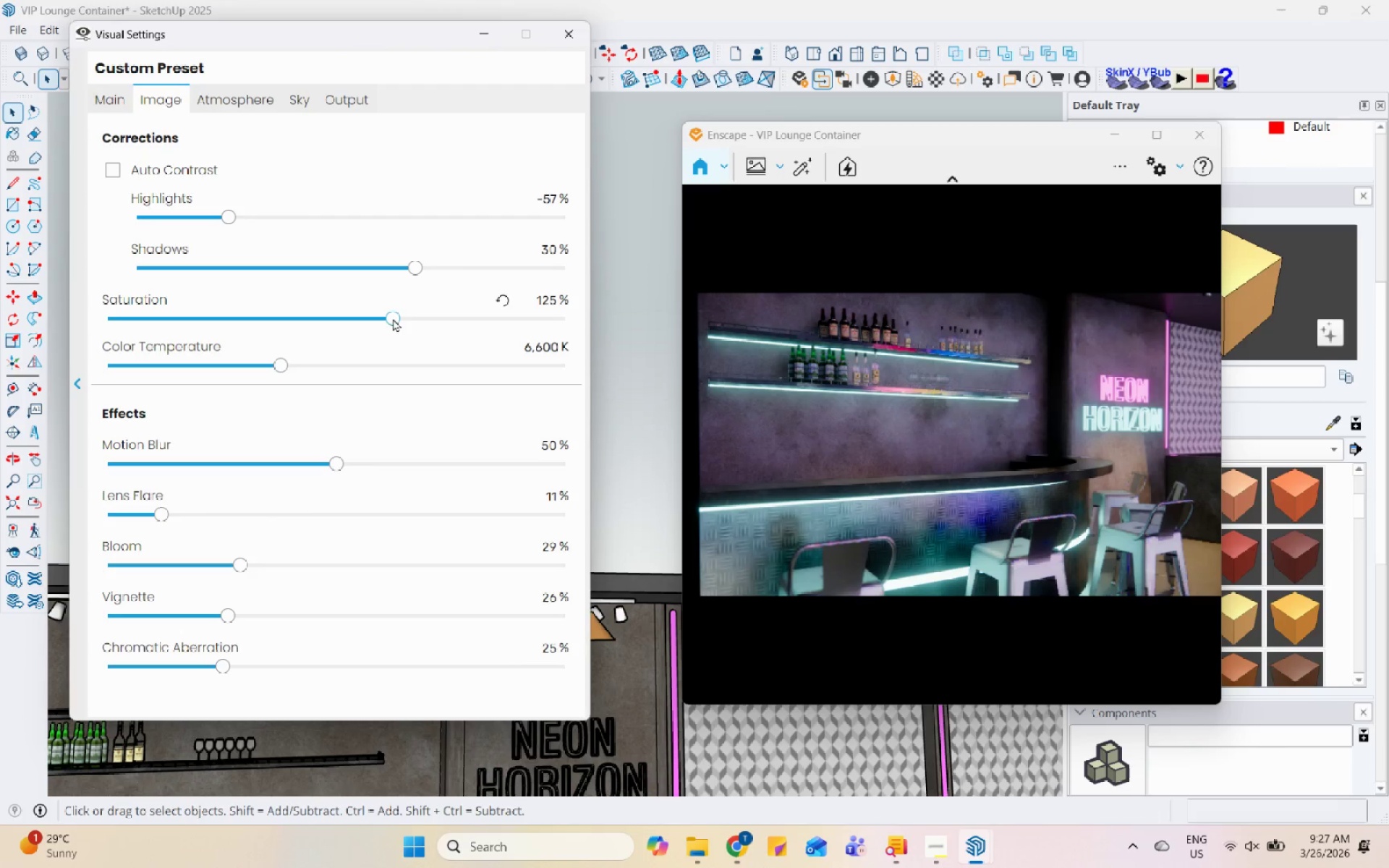 
triple_click([410, 320])
 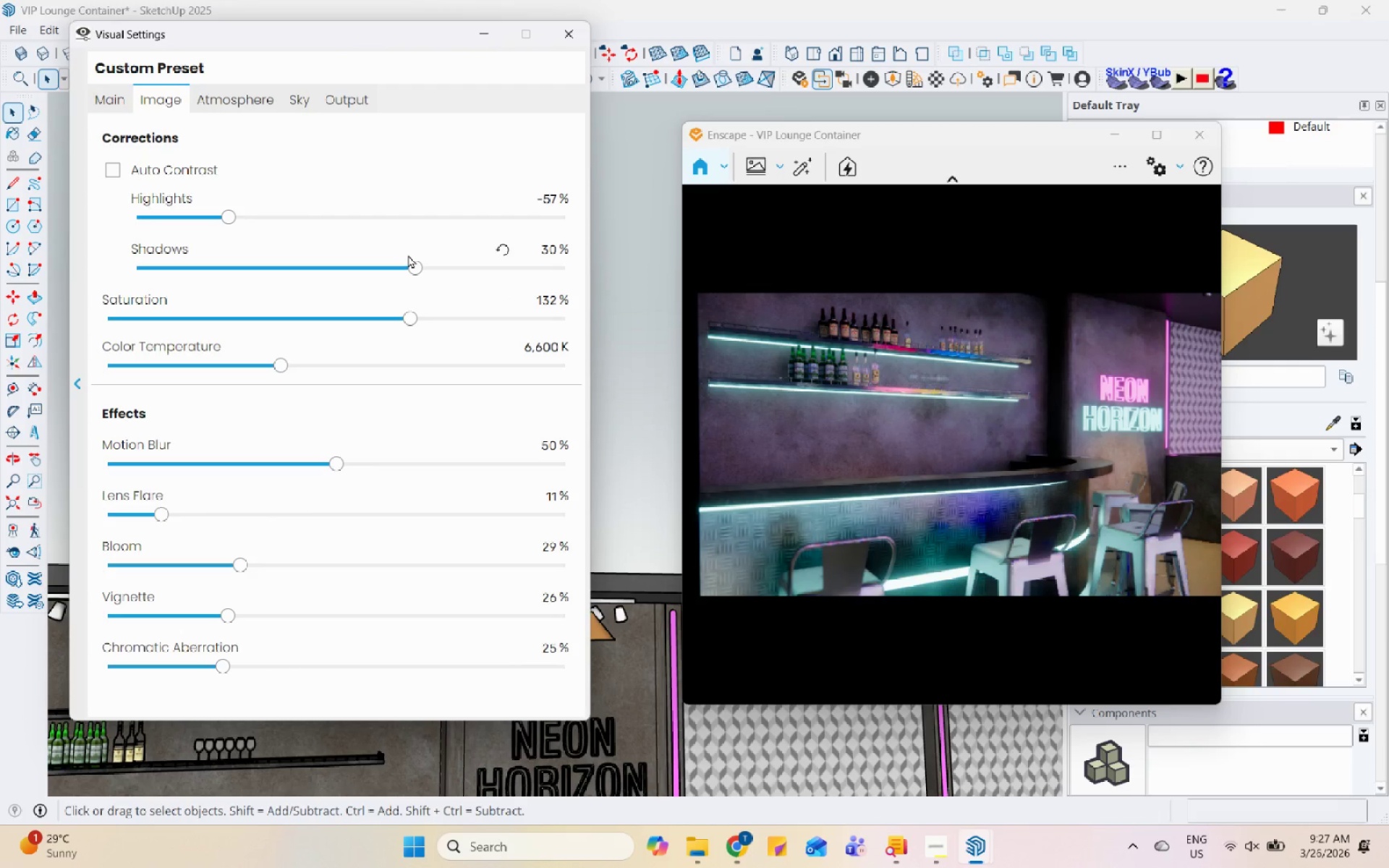 
left_click([225, 82])
 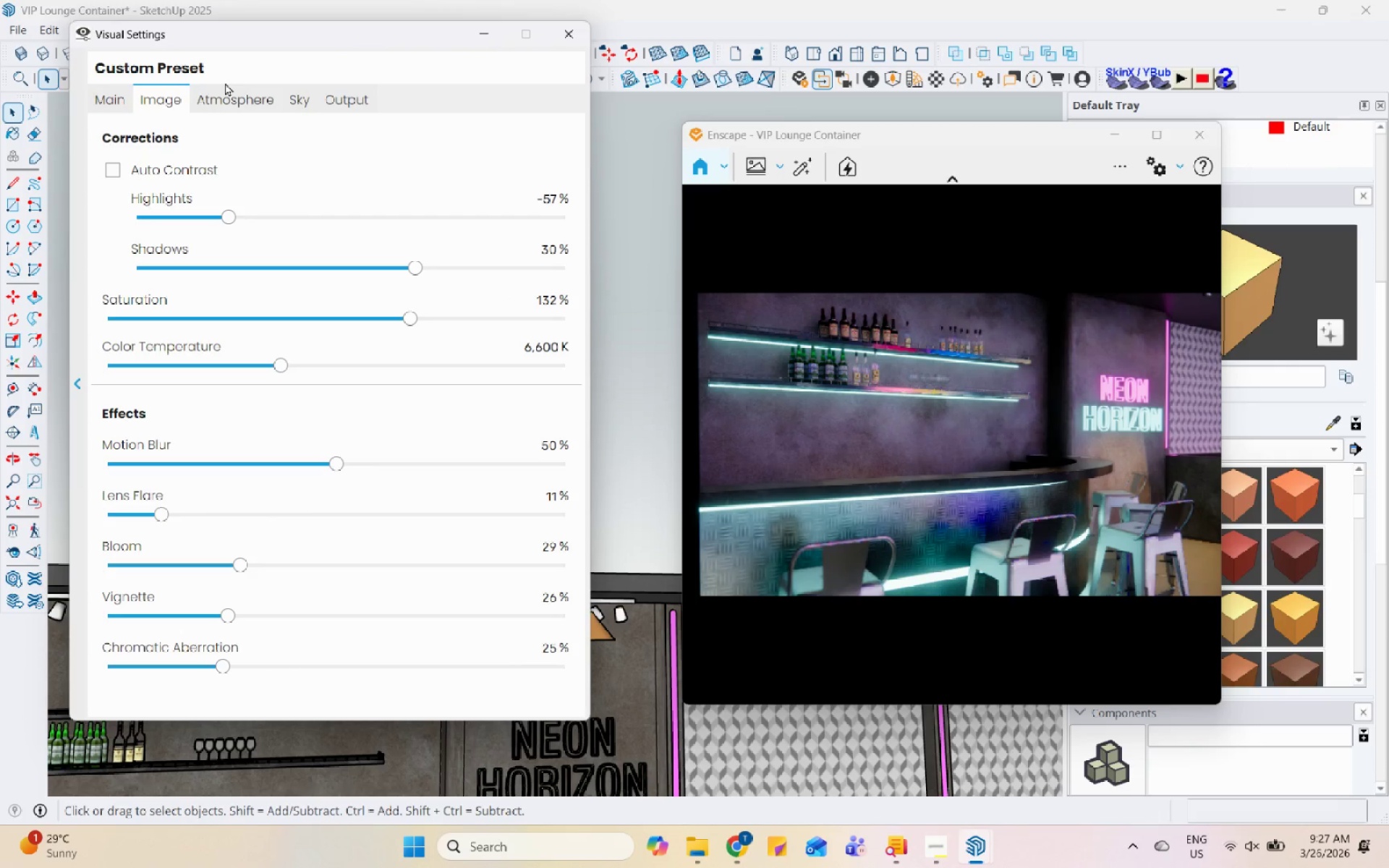 
left_click([223, 88])
 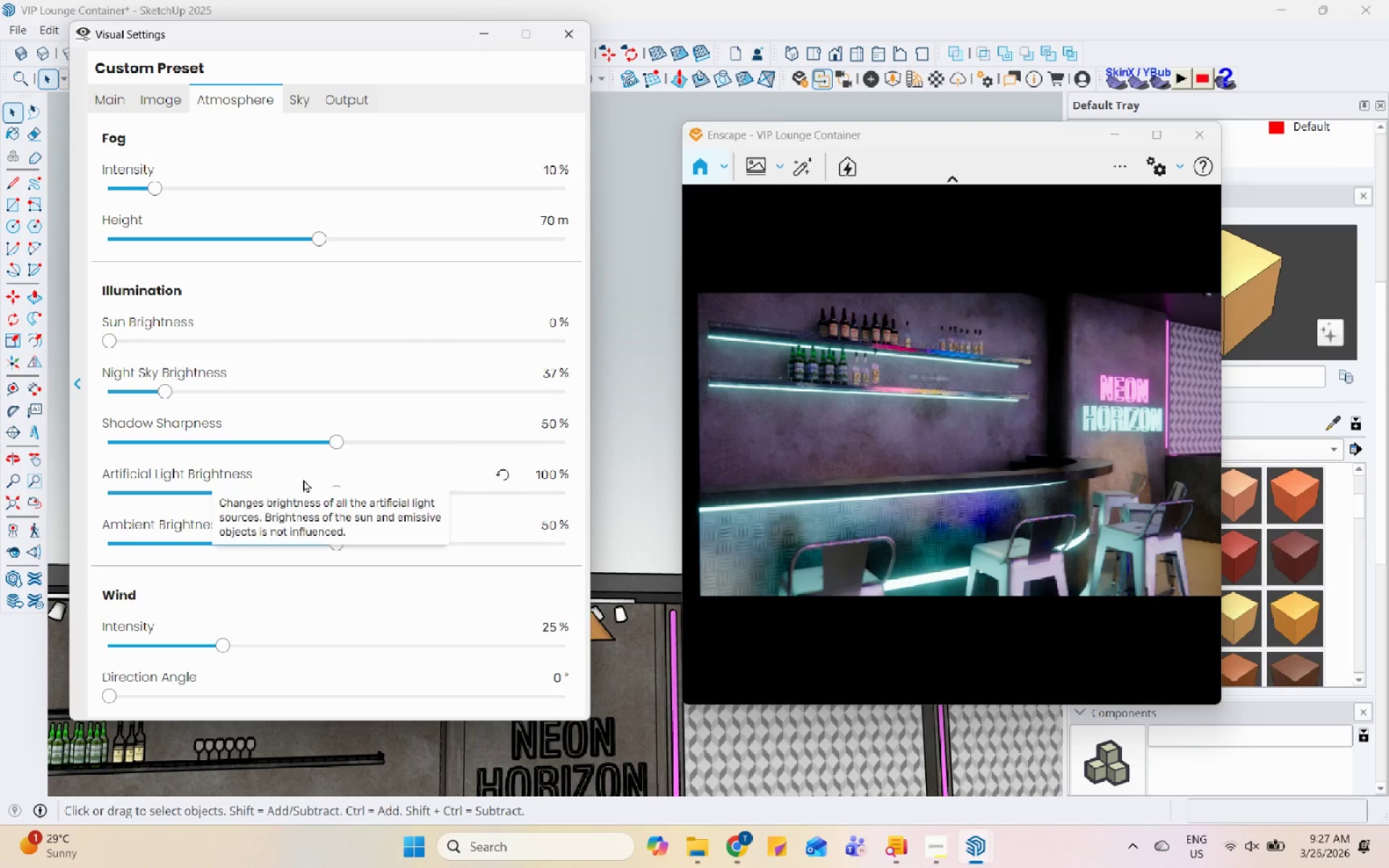 
left_click_drag(start_coordinate=[334, 437], to_coordinate=[0, 467])
 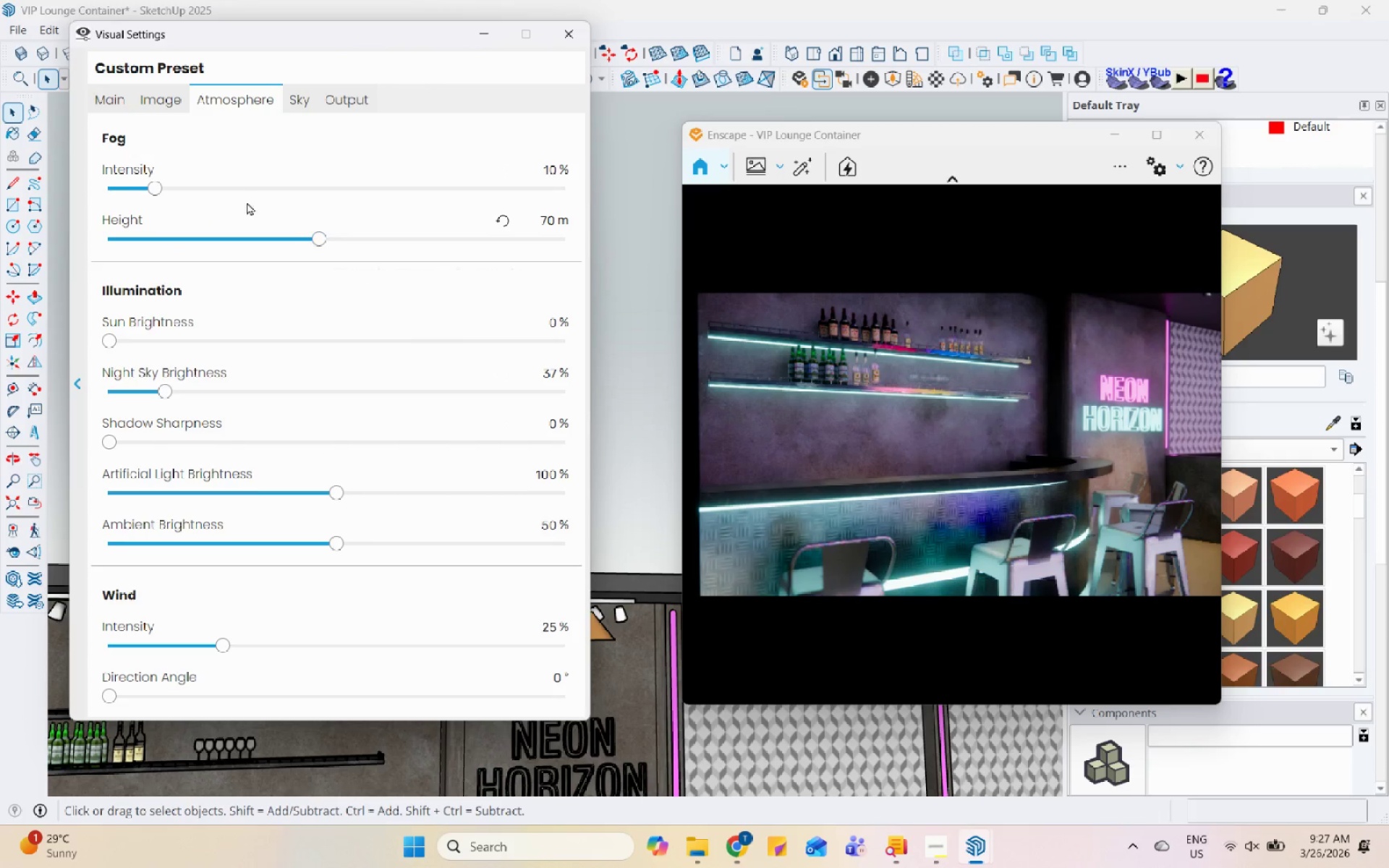 
left_click([169, 98])
 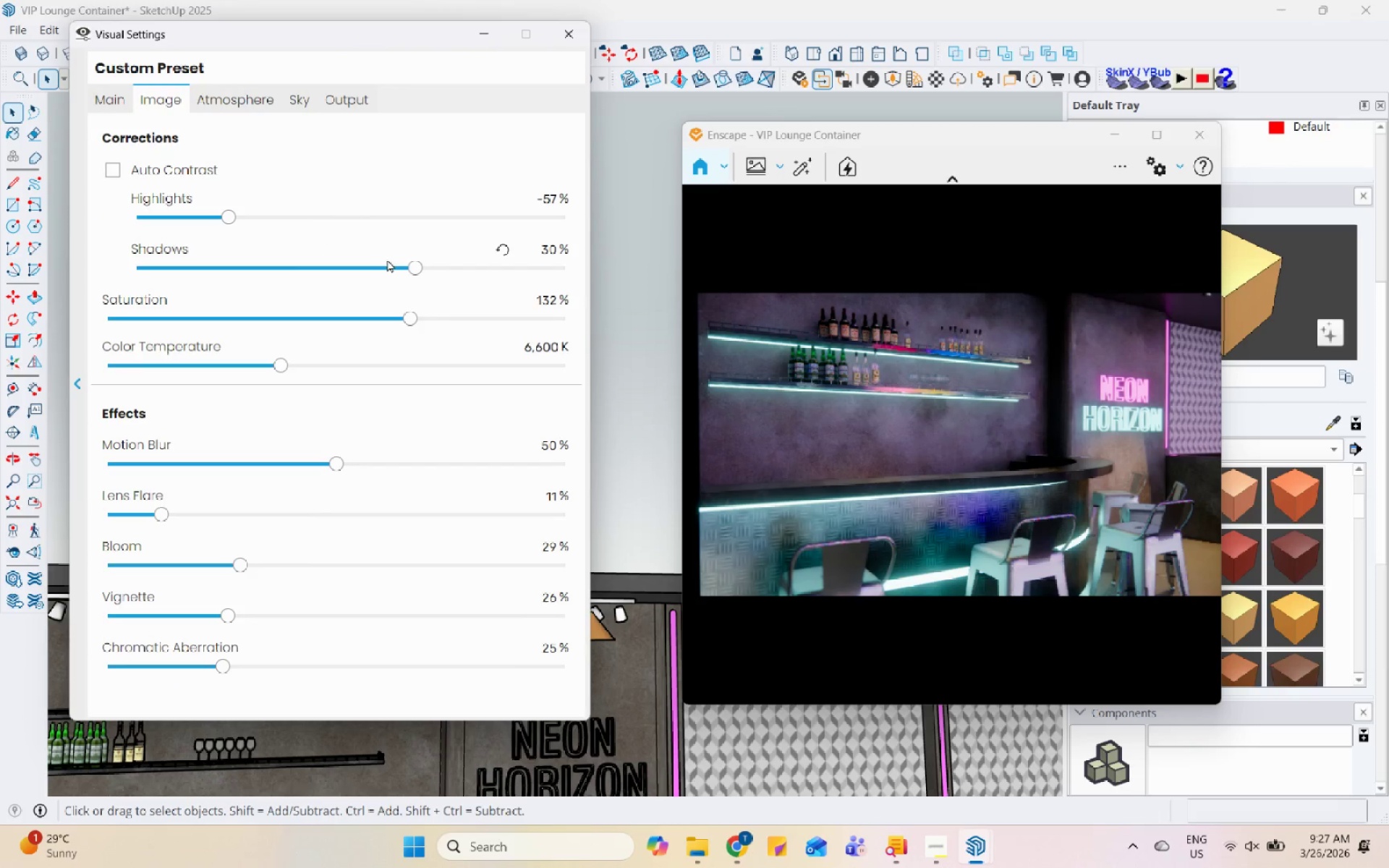 
left_click_drag(start_coordinate=[424, 263], to_coordinate=[362, 293])
 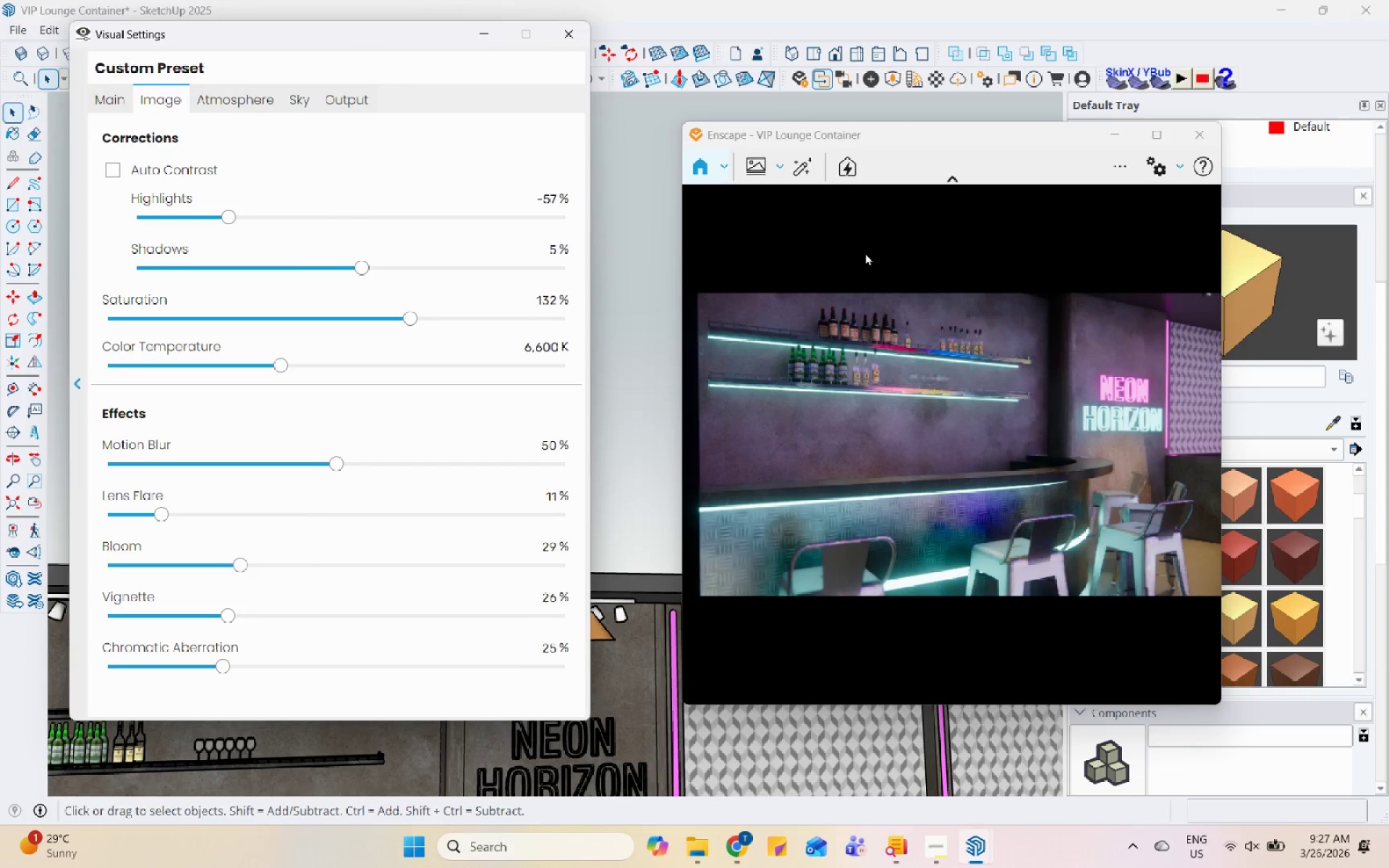 
left_click([745, 174])
 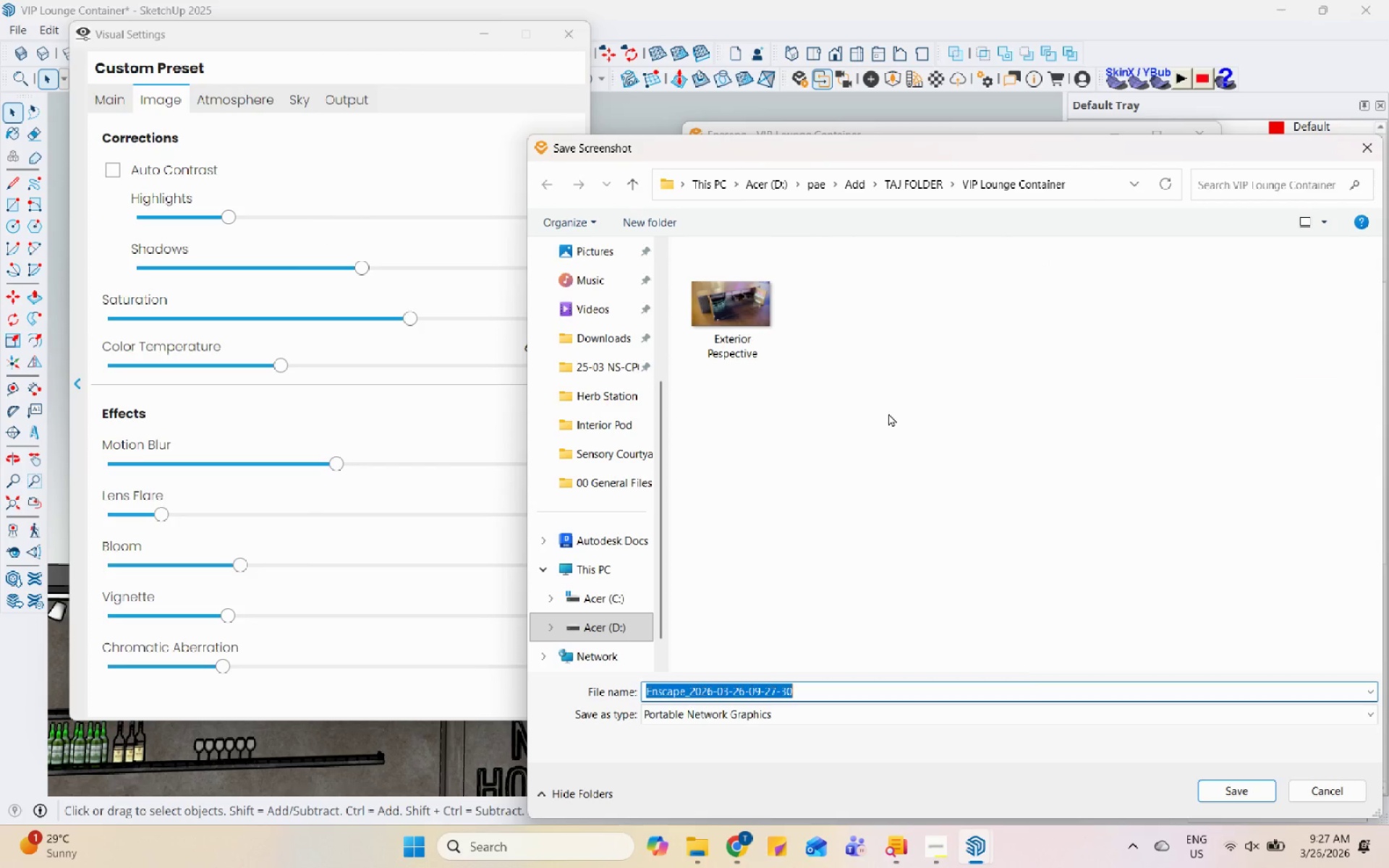 
type(Close-Up View)
 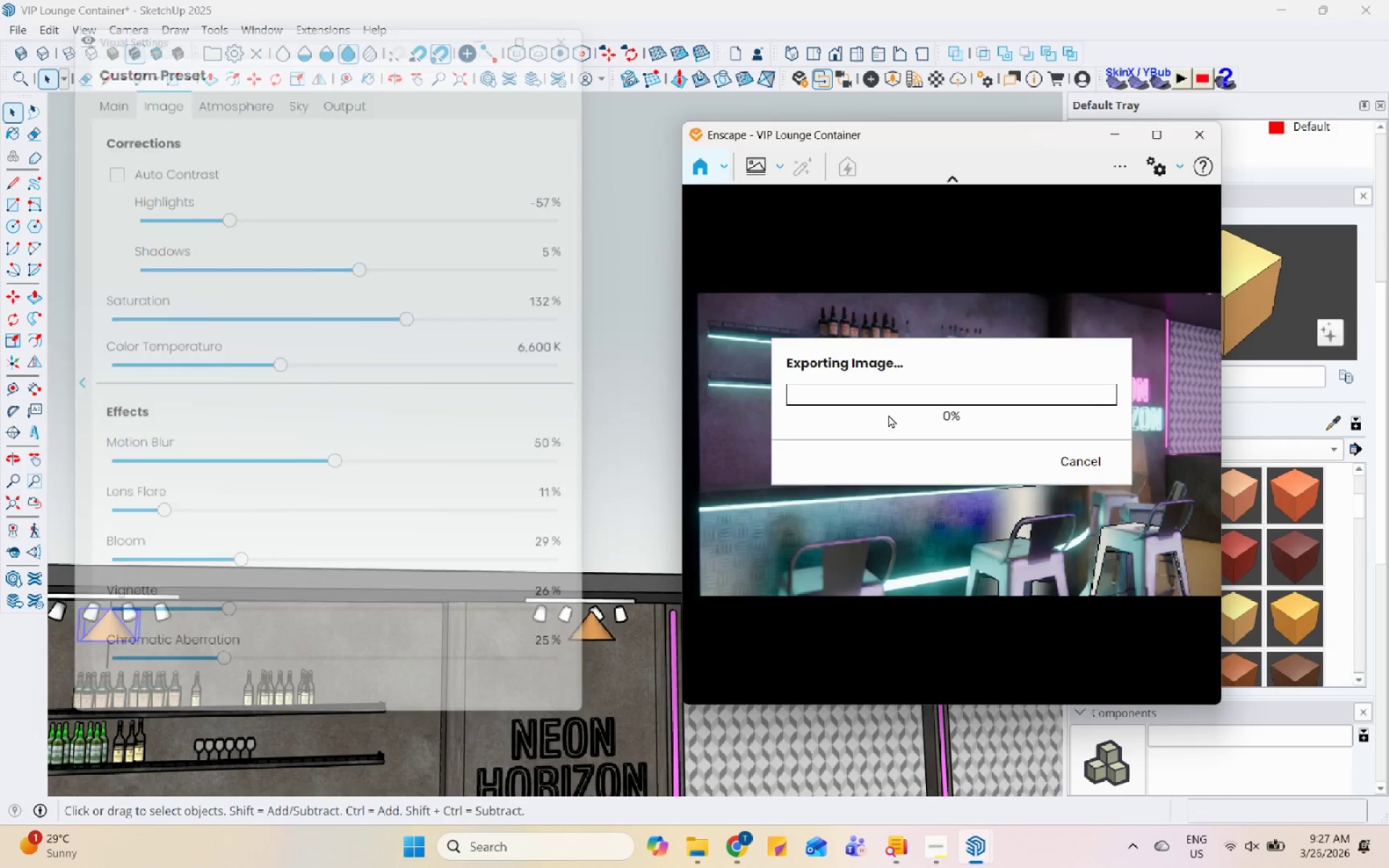 
 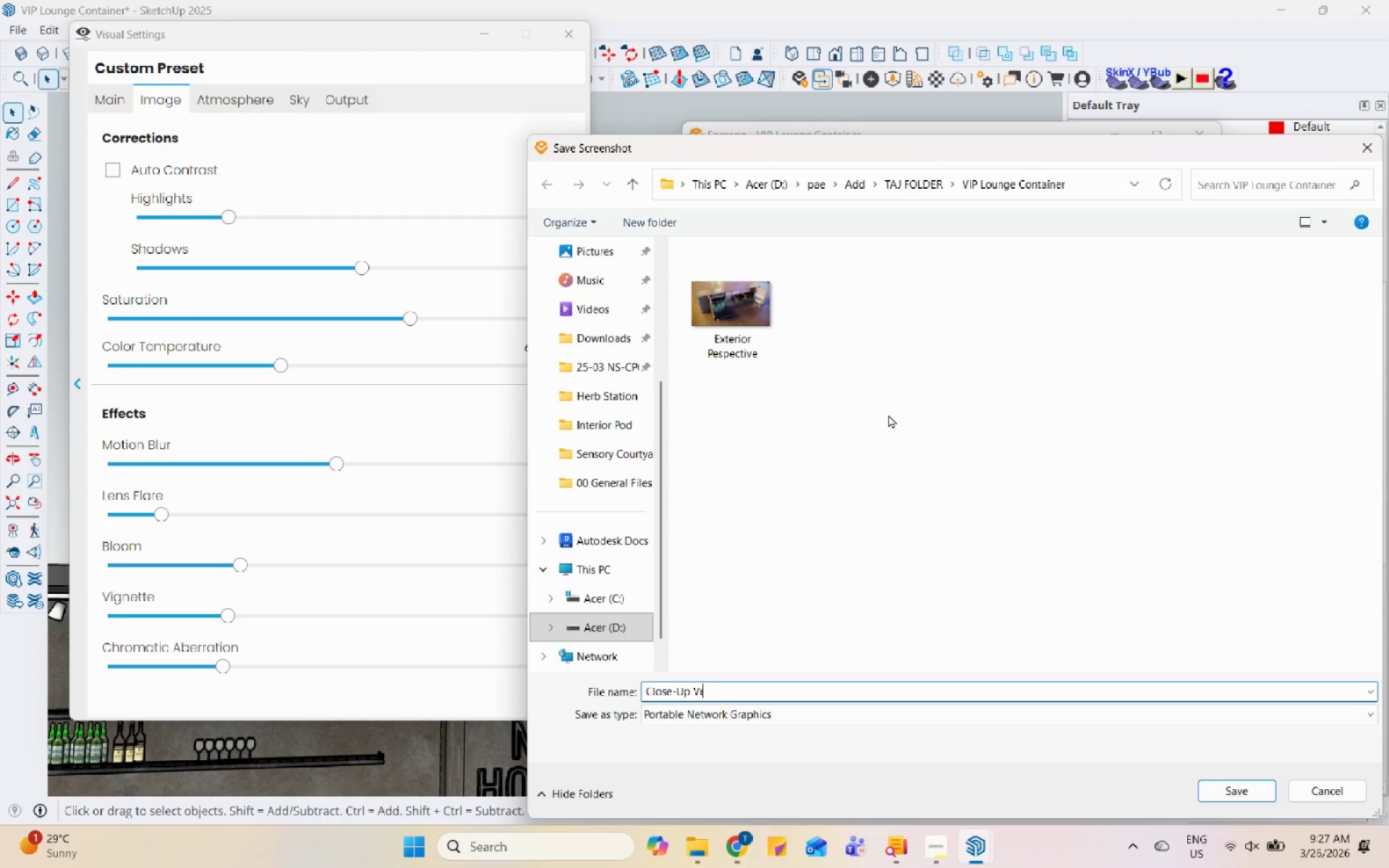 
key(Enter)
 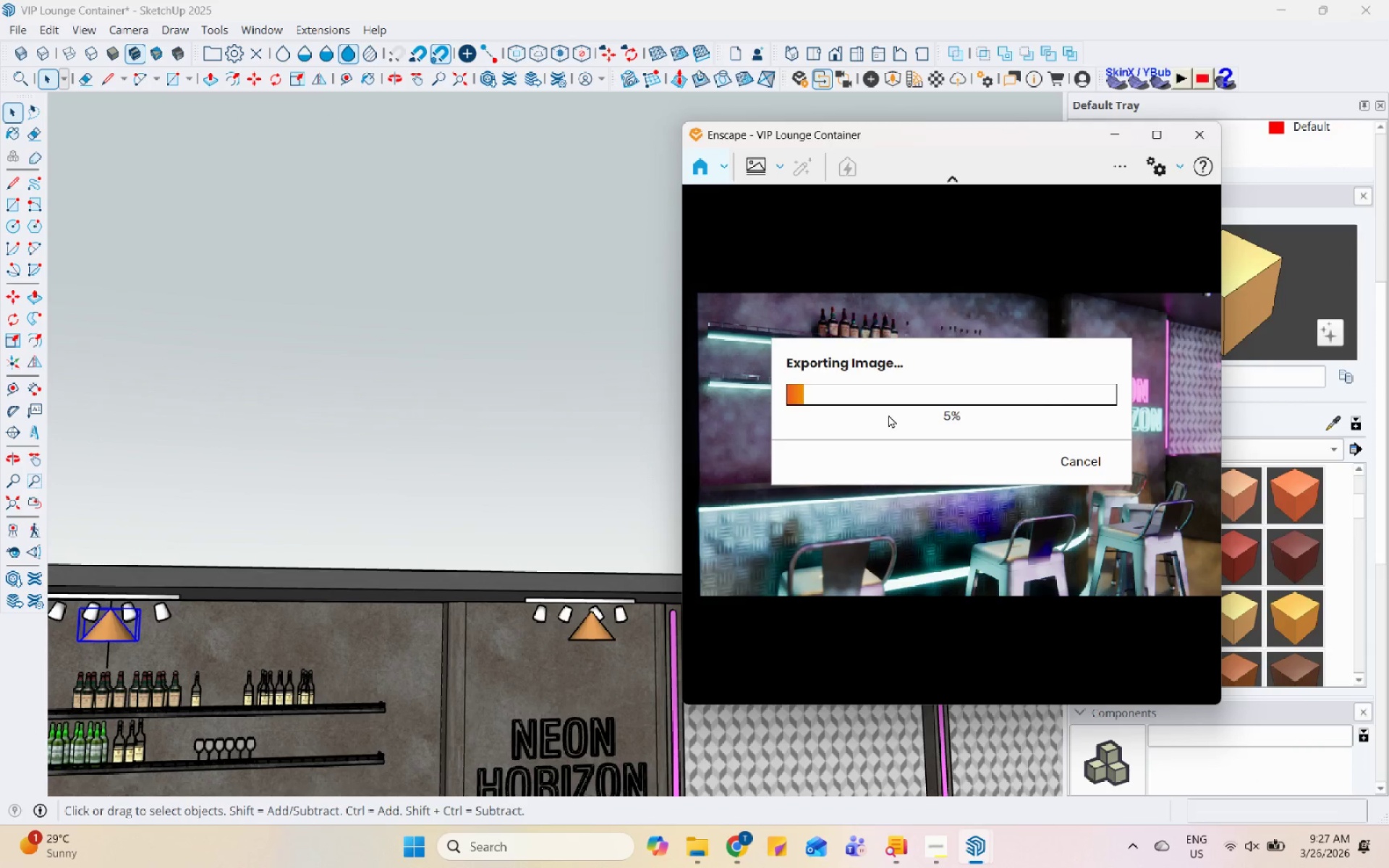 
wait(10.39)
 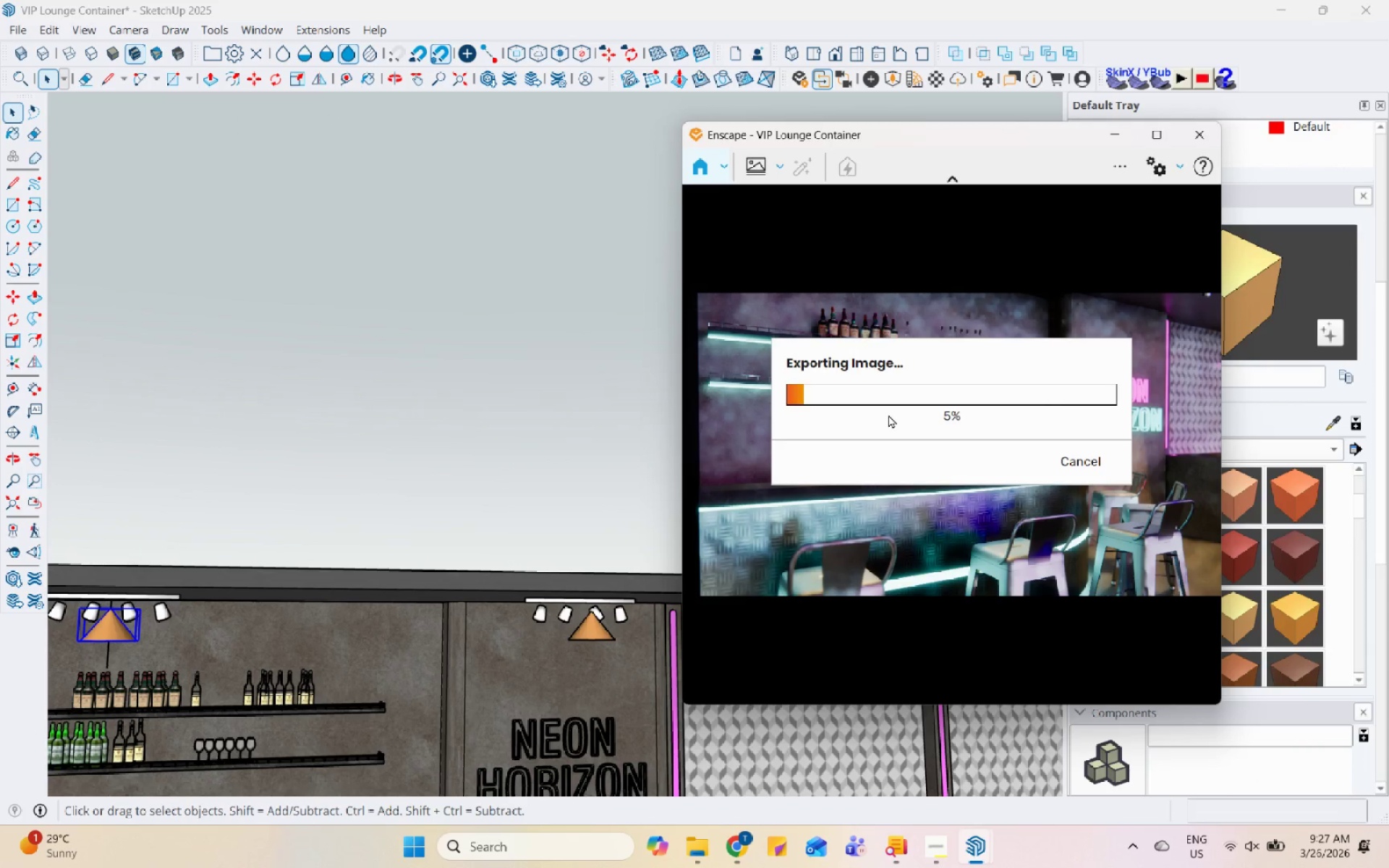 
left_click([940, 851])